 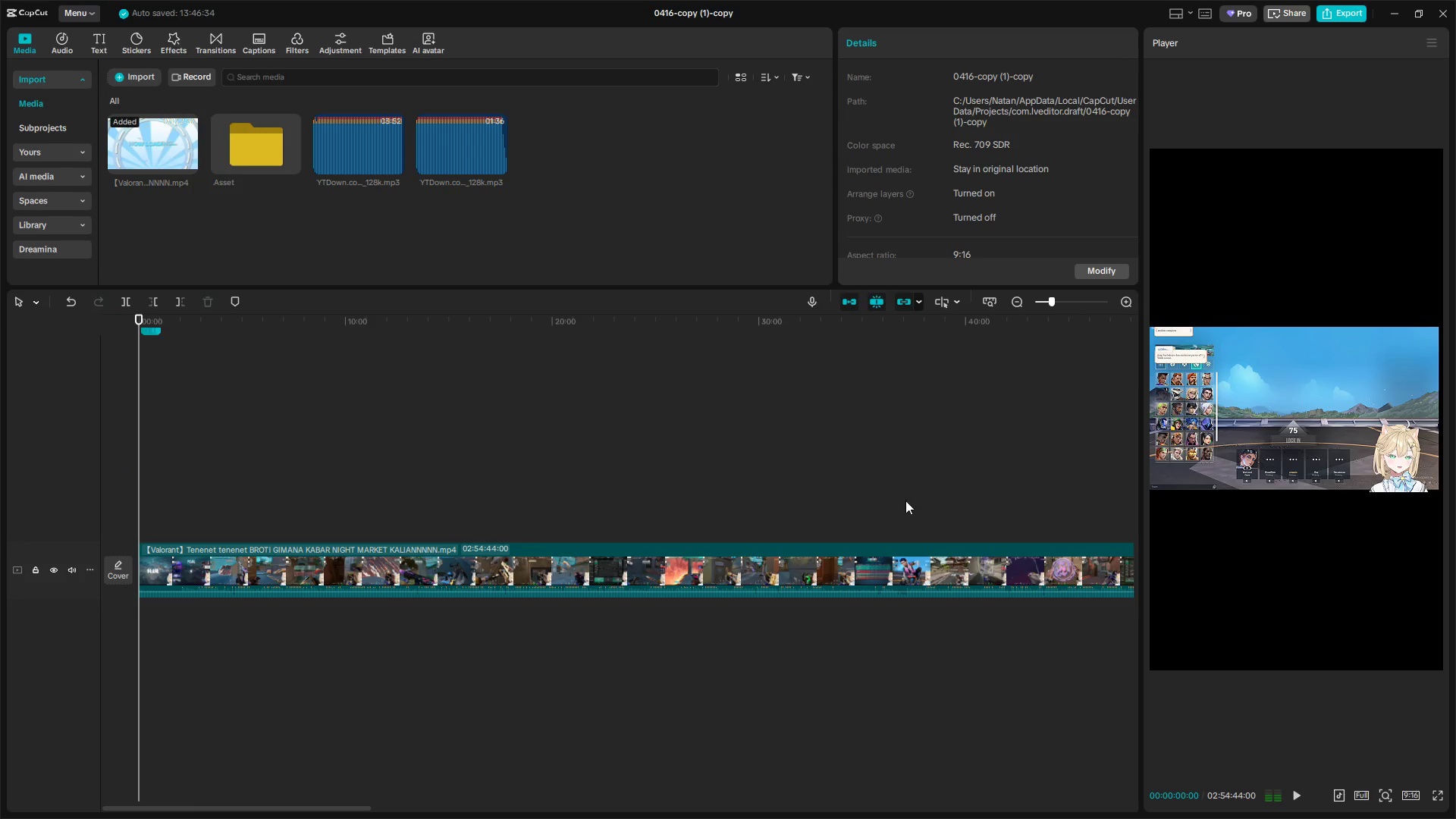 
left_click_drag(start_coordinate=[1157, 330], to_coordinate=[1070, 303])
 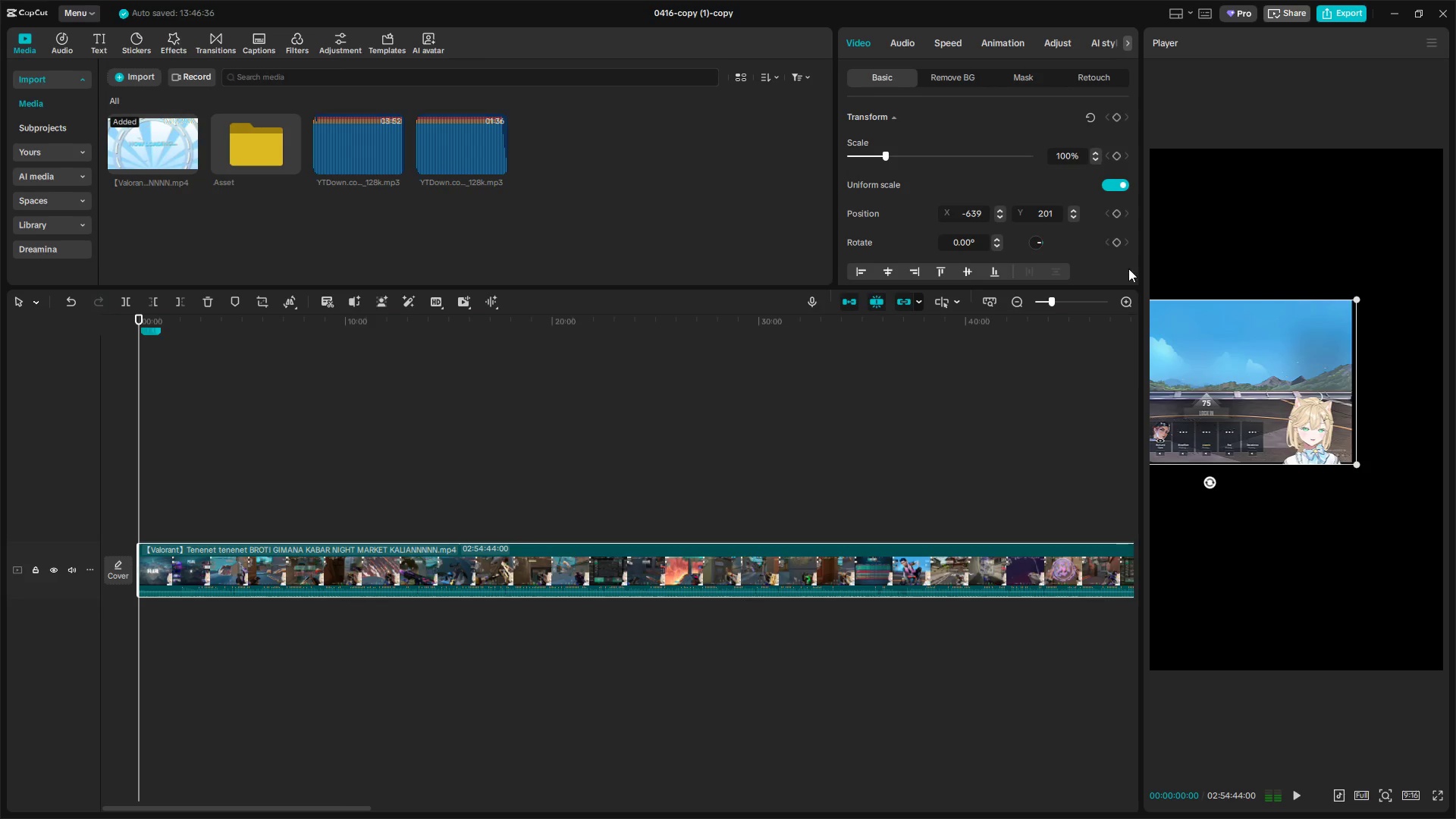 
left_click_drag(start_coordinate=[879, 152], to_coordinate=[942, 156])
 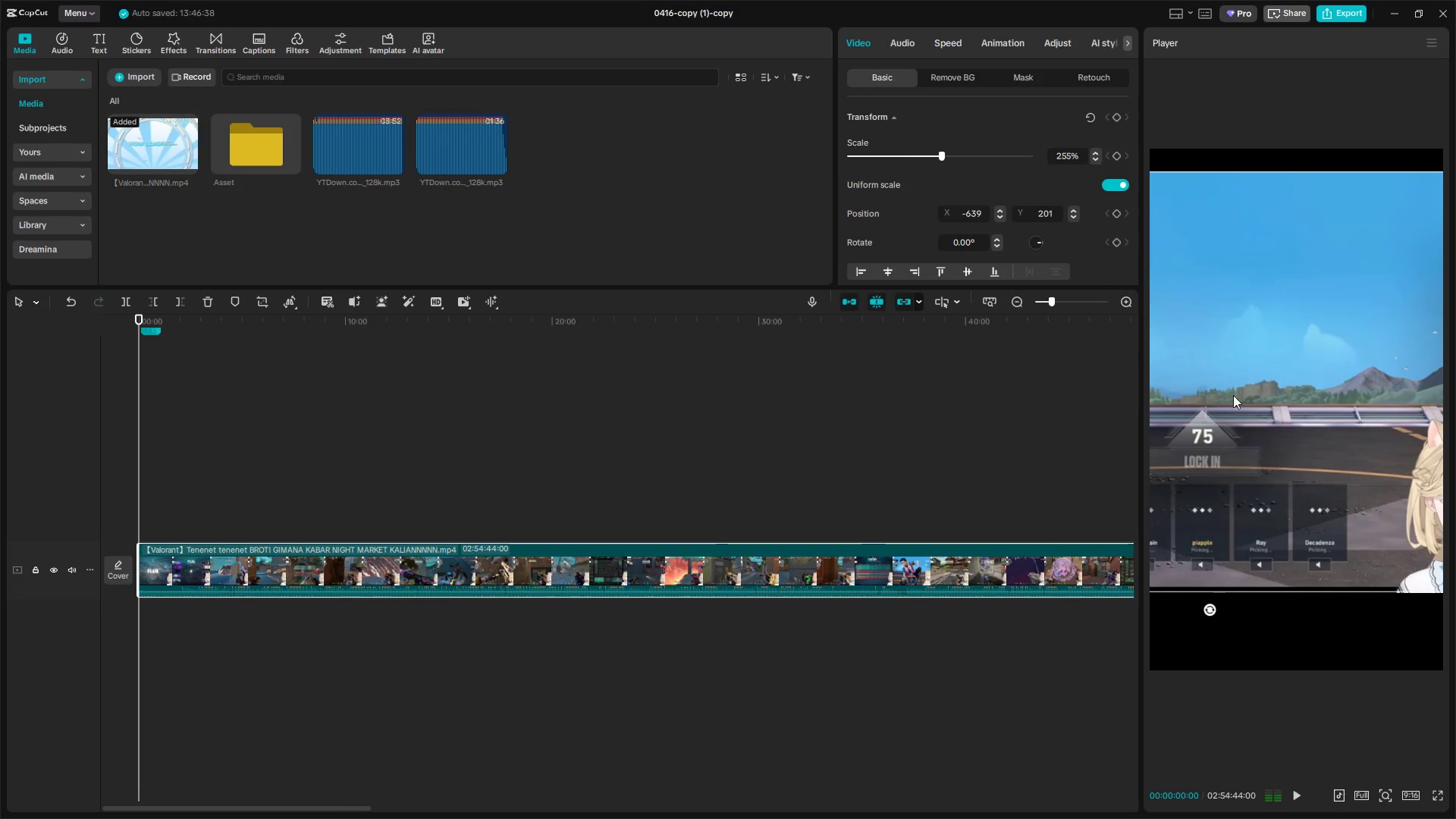 
left_click_drag(start_coordinate=[1266, 429], to_coordinate=[1136, 383])
 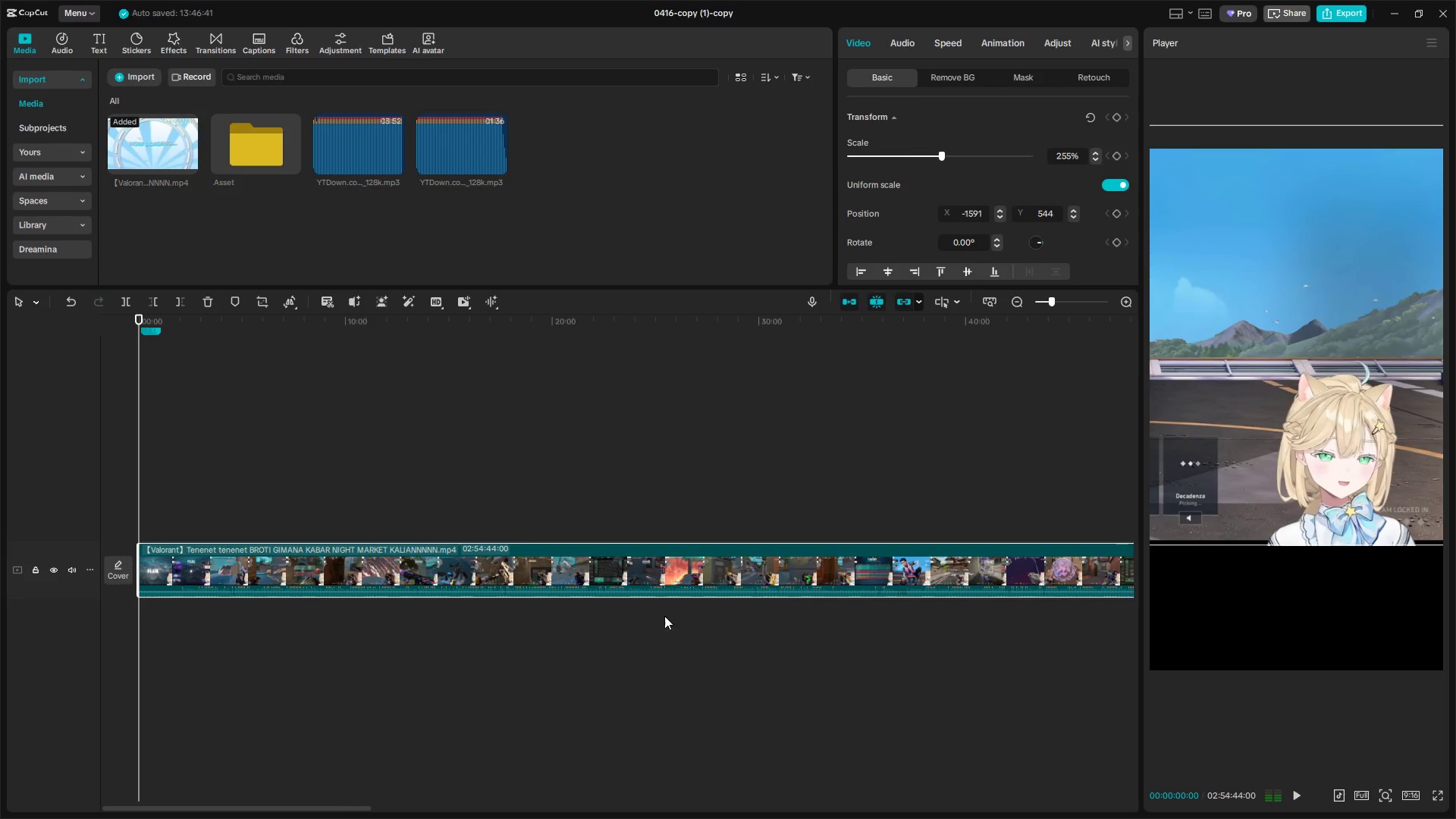 
key(Space)
 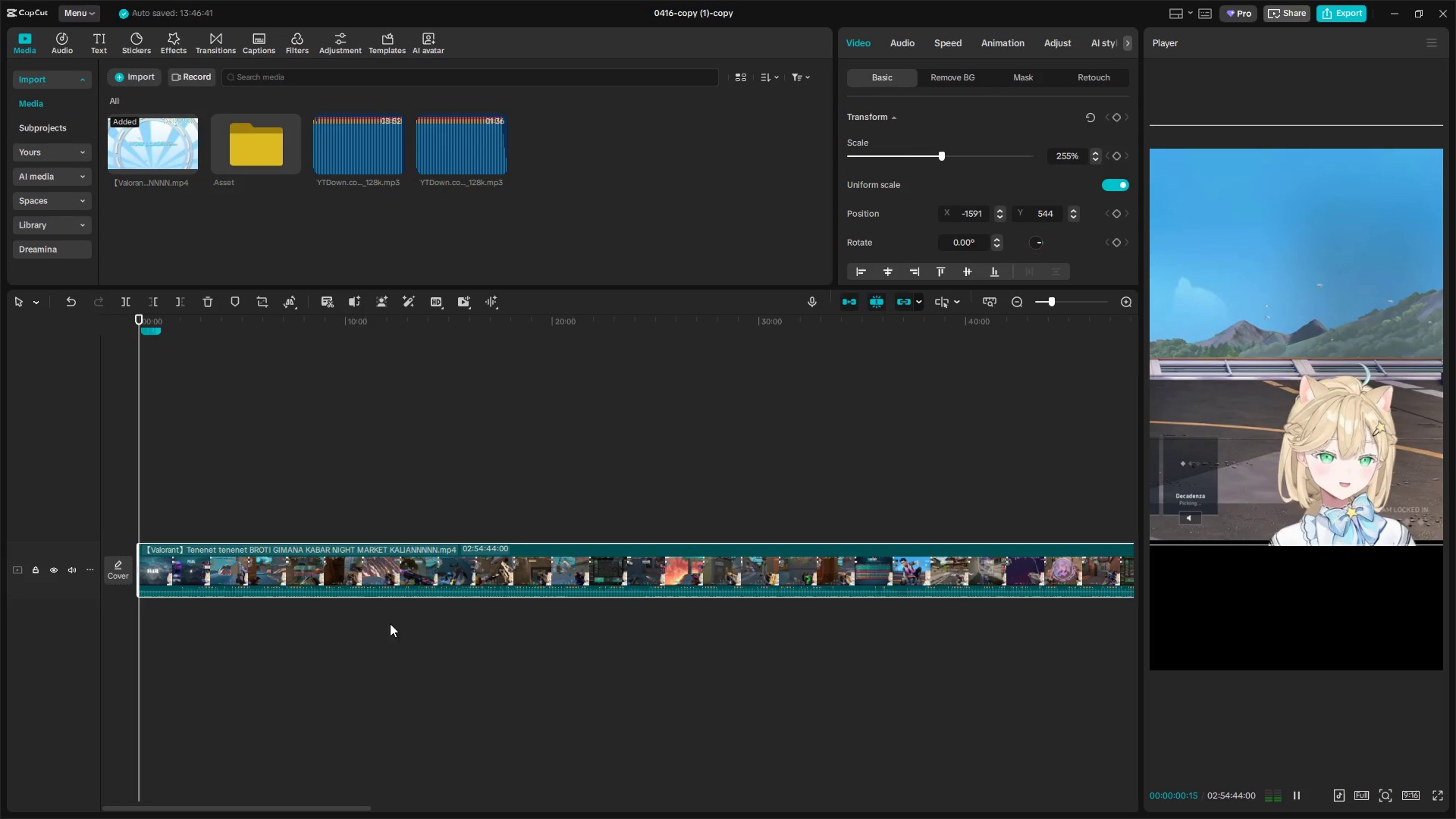 
hold_key(key=ControlLeft, duration=0.7)
scroll: coordinate [359, 678], scroll_direction: up, amount: 5.0
 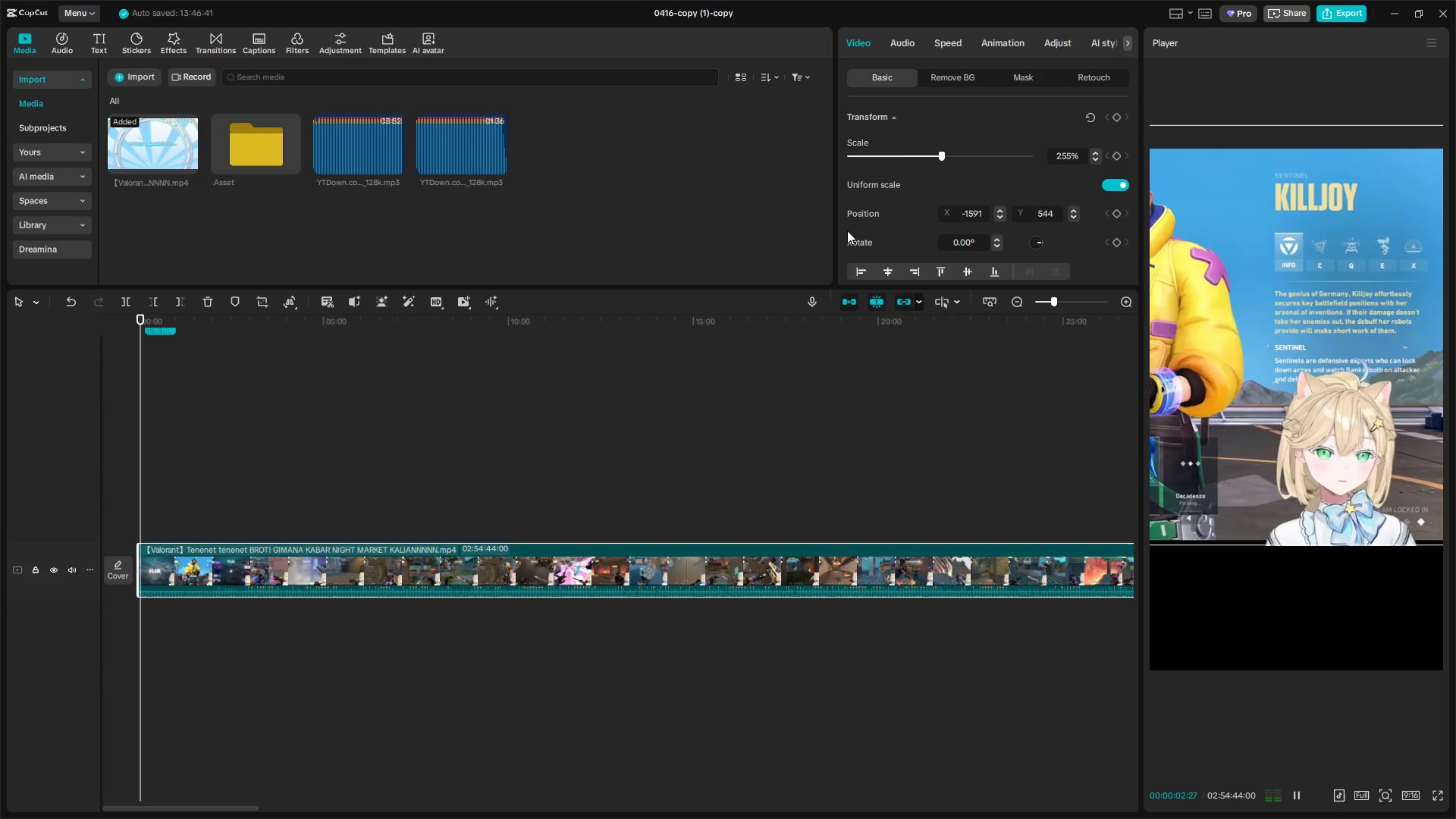 
left_click_drag(start_coordinate=[945, 156], to_coordinate=[989, 162])
 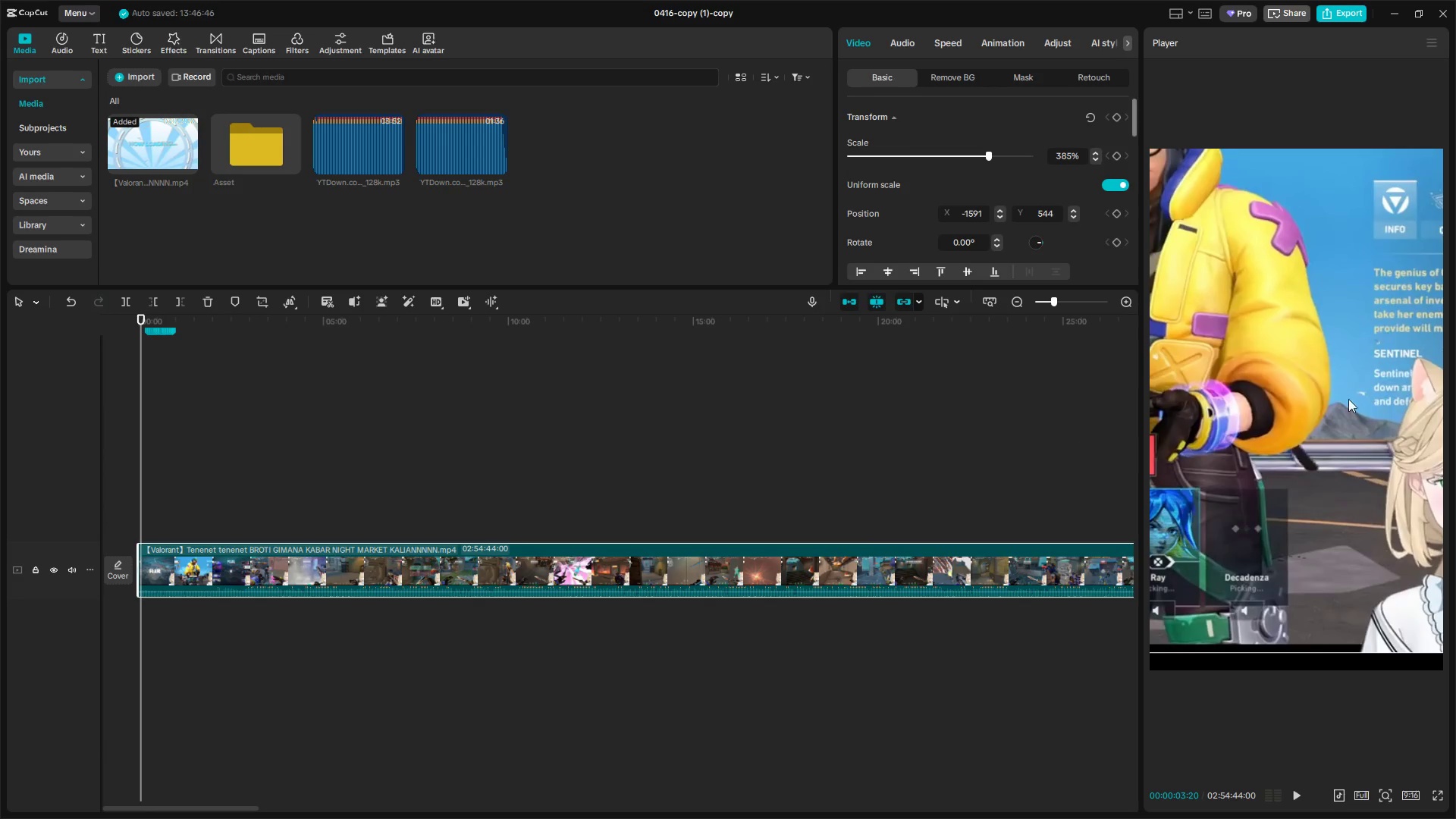 
left_click_drag(start_coordinate=[1357, 415], to_coordinate=[1172, 438])
 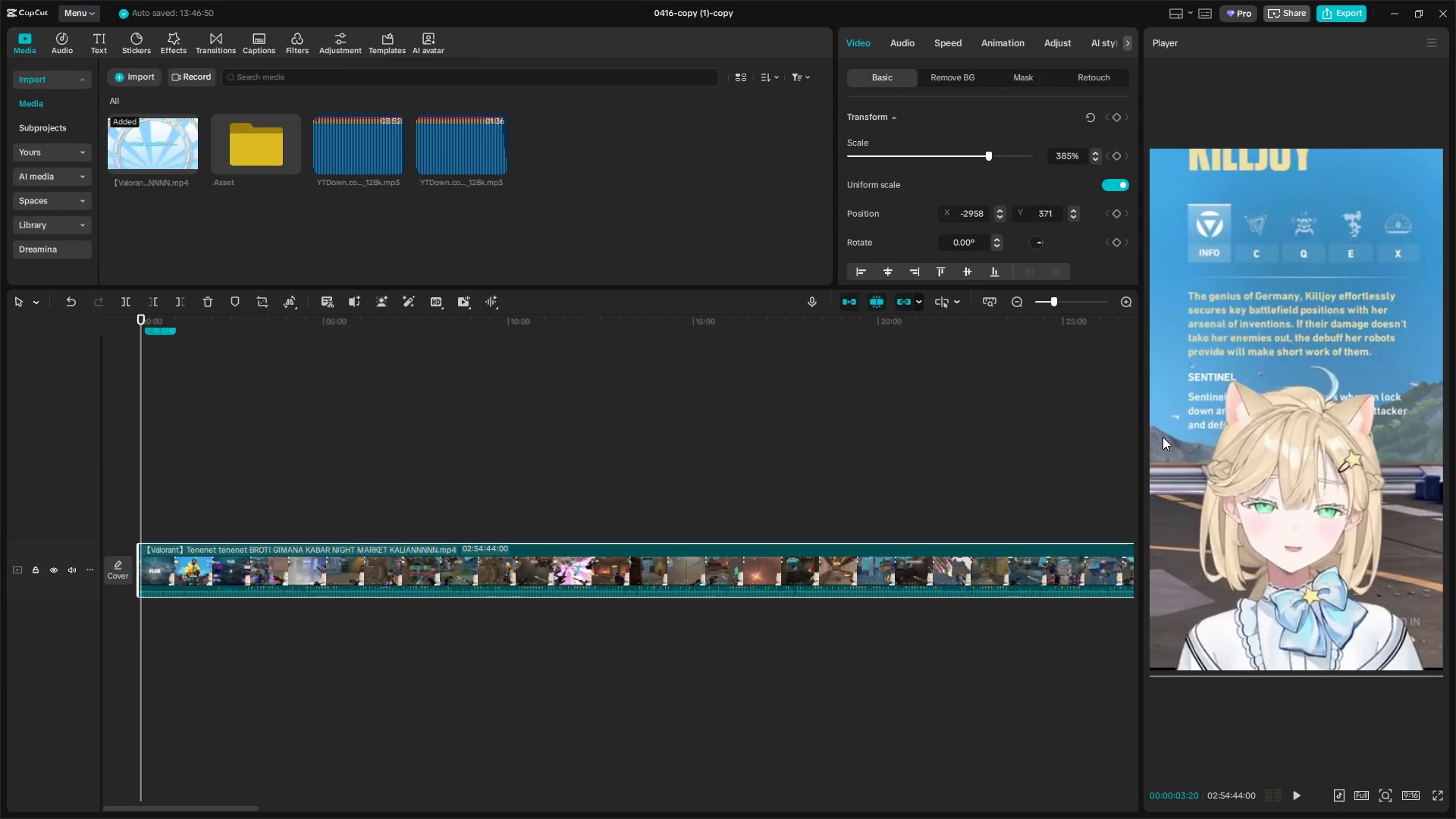 
key(Space)
 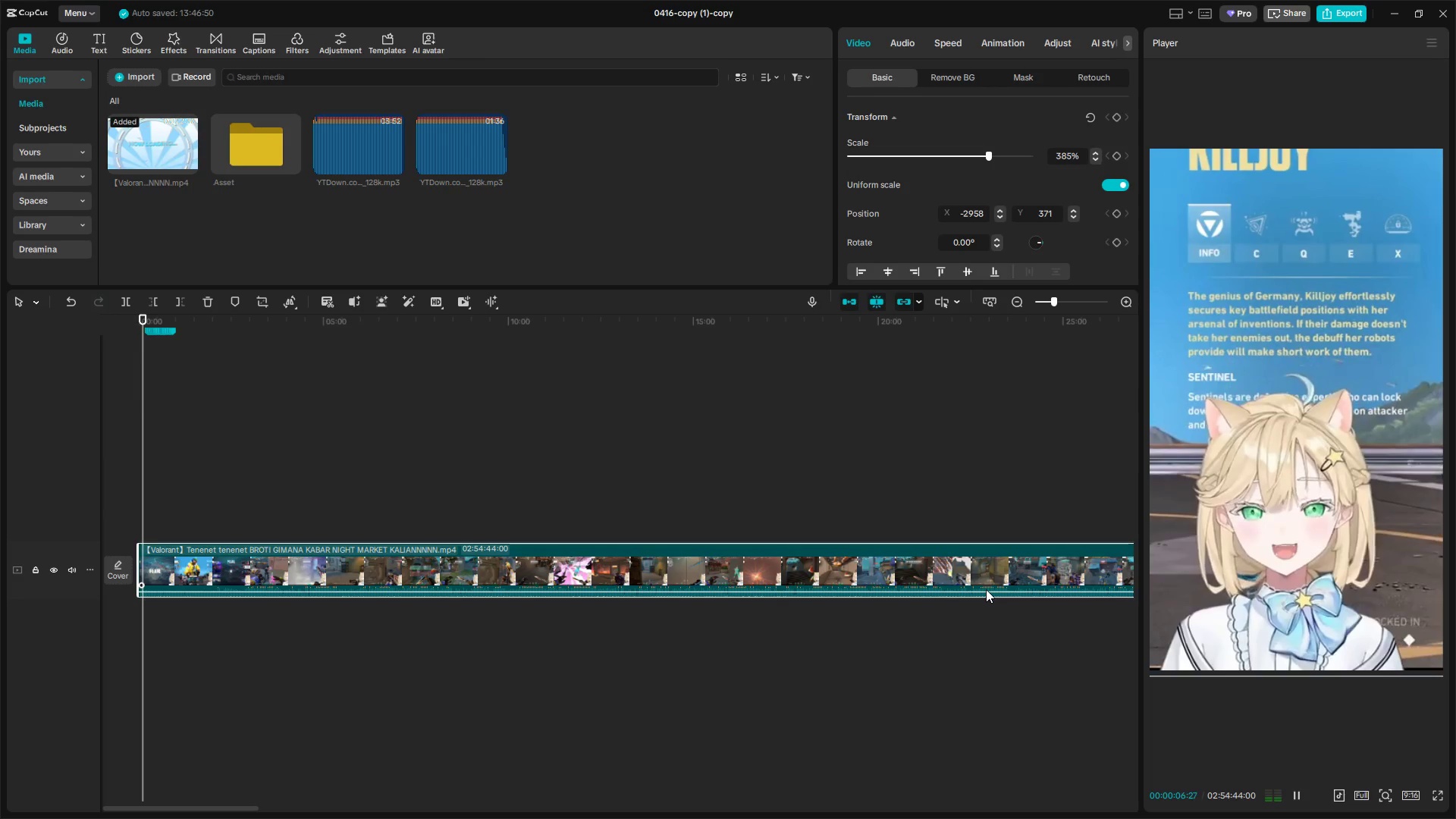 
hold_key(key=ControlLeft, duration=1.06)
scroll: coordinate [211, 657], scroll_direction: up, amount: 5.0
 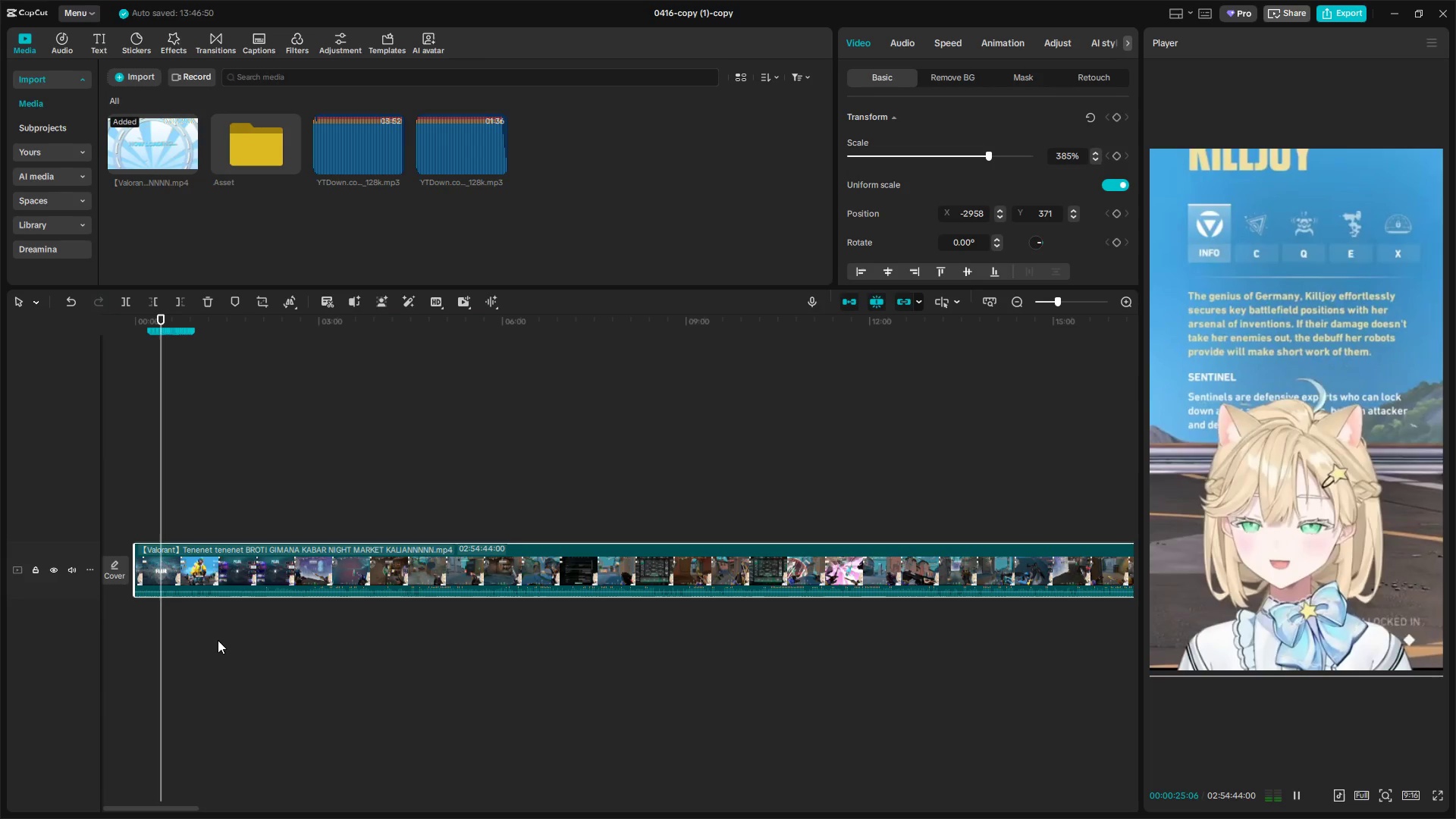 
wait(21.16)
 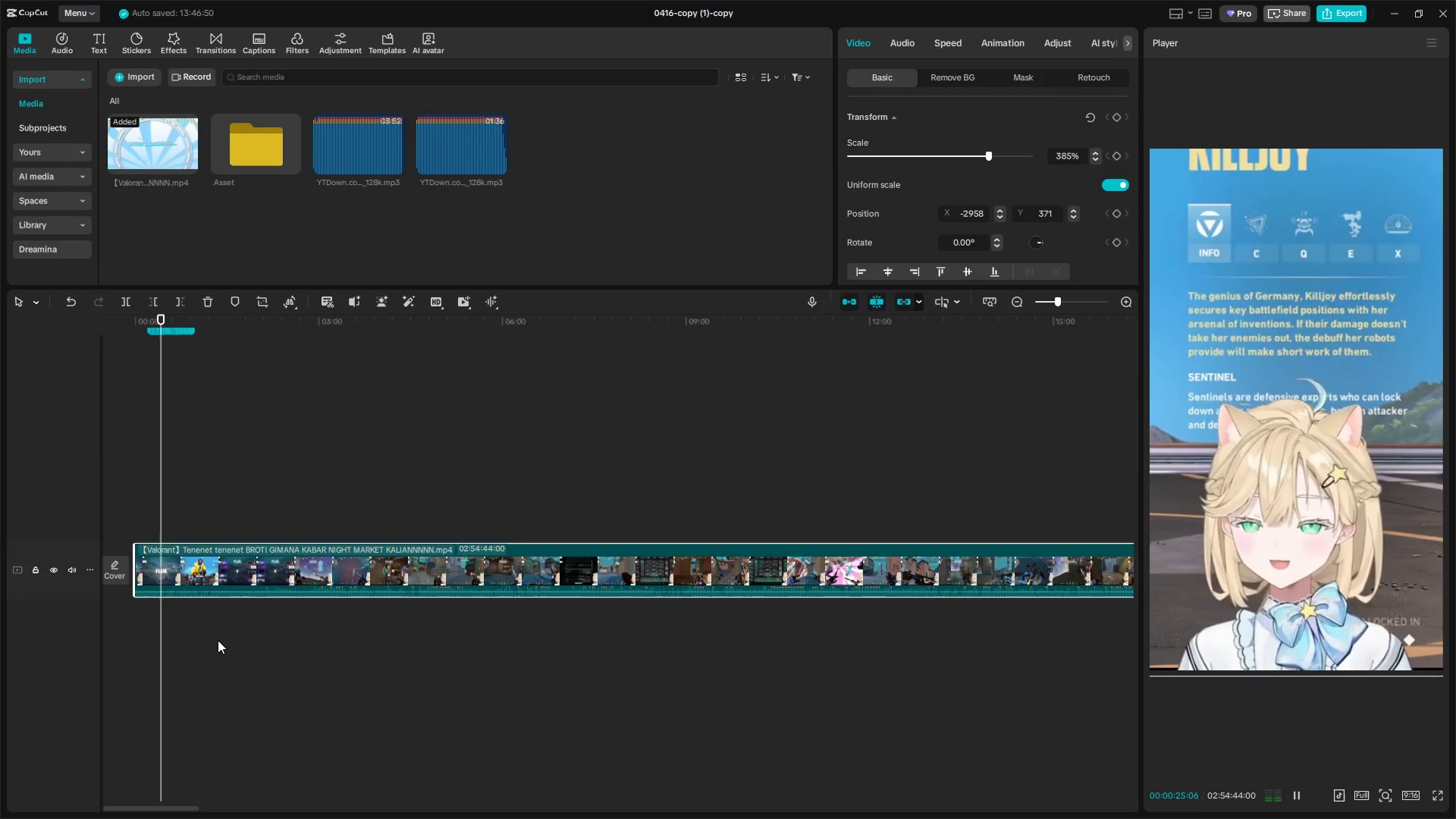 
key(Space)
 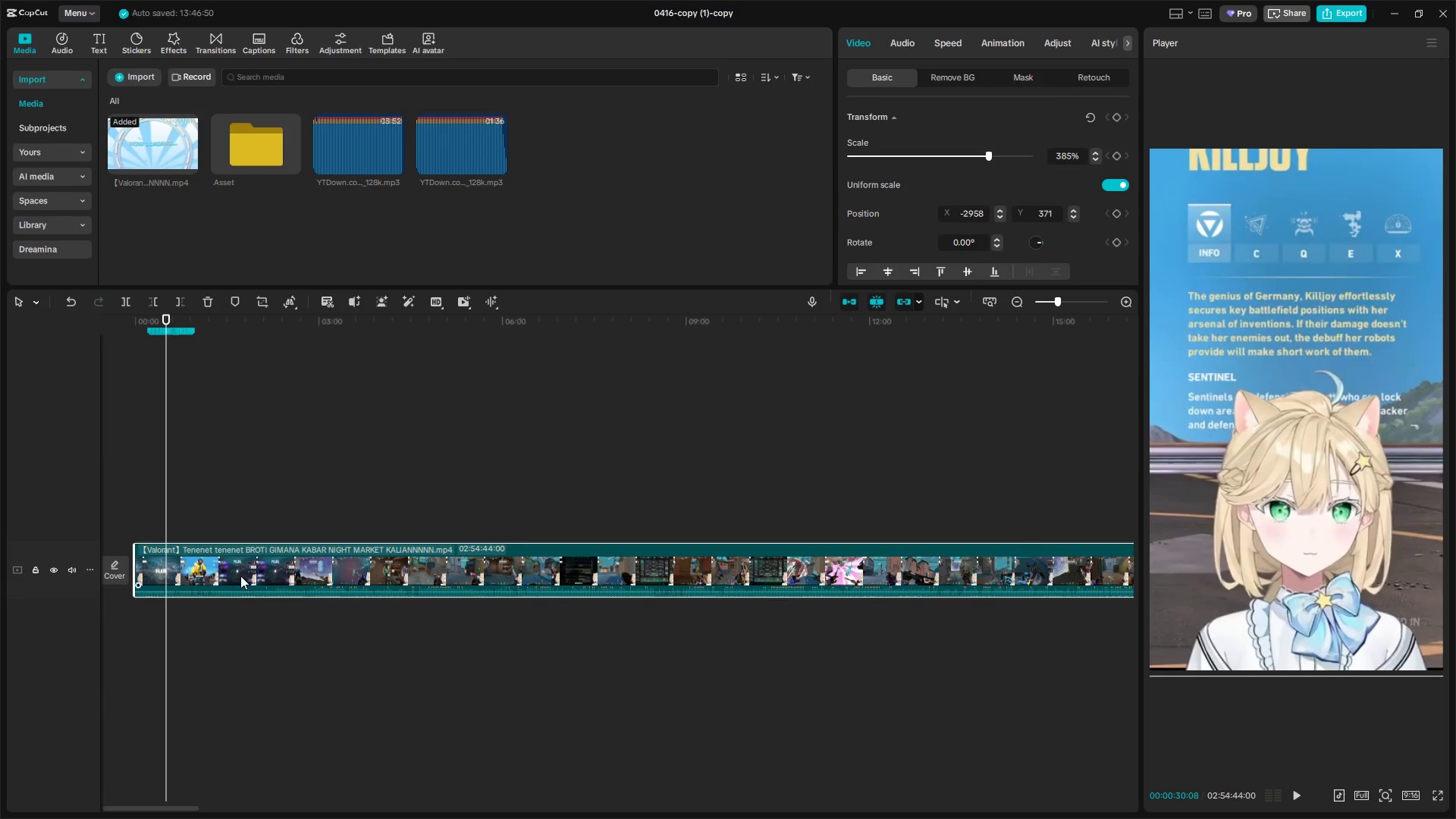 
left_click([206, 570])
 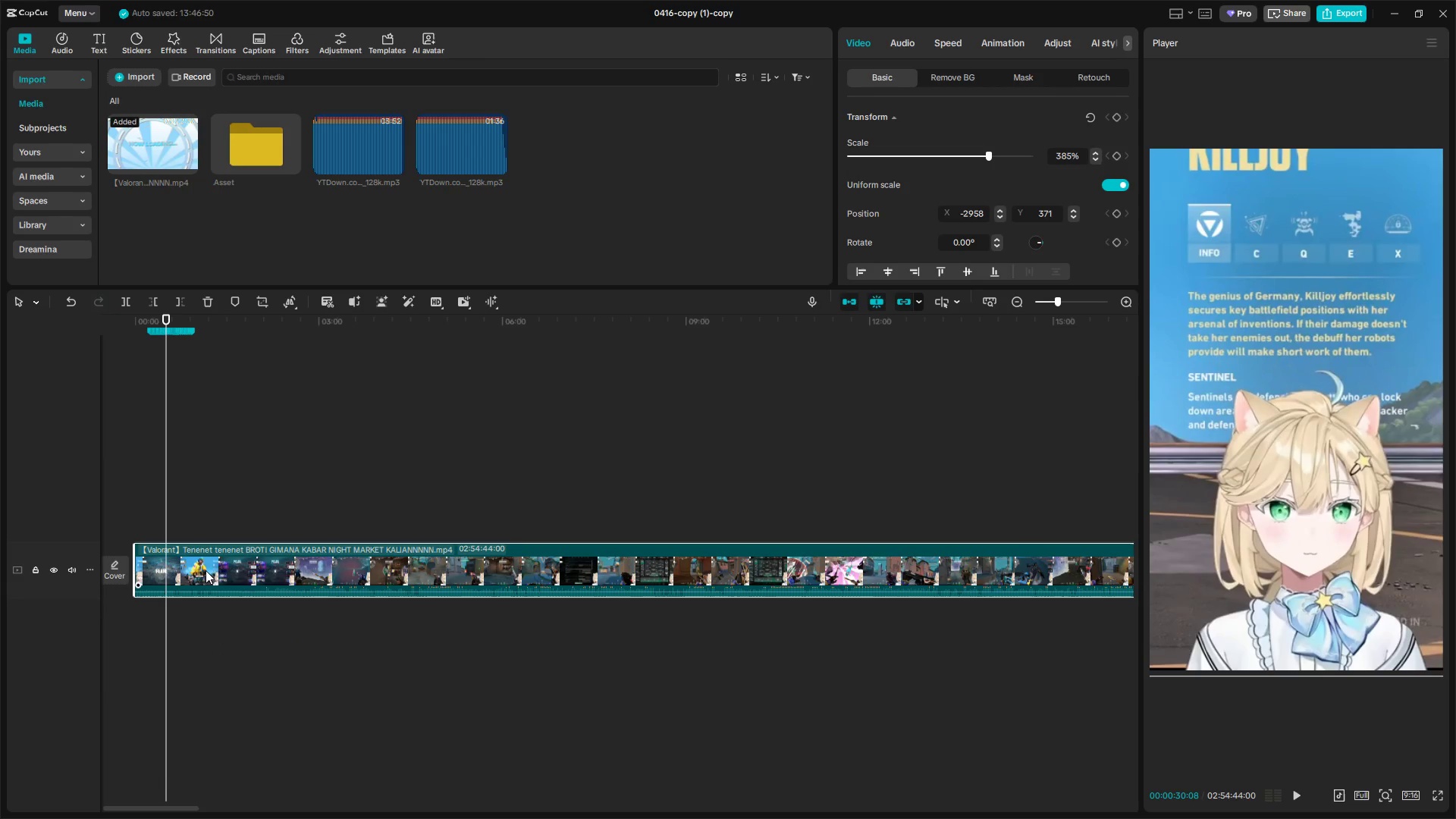 
key(Shift+E)
 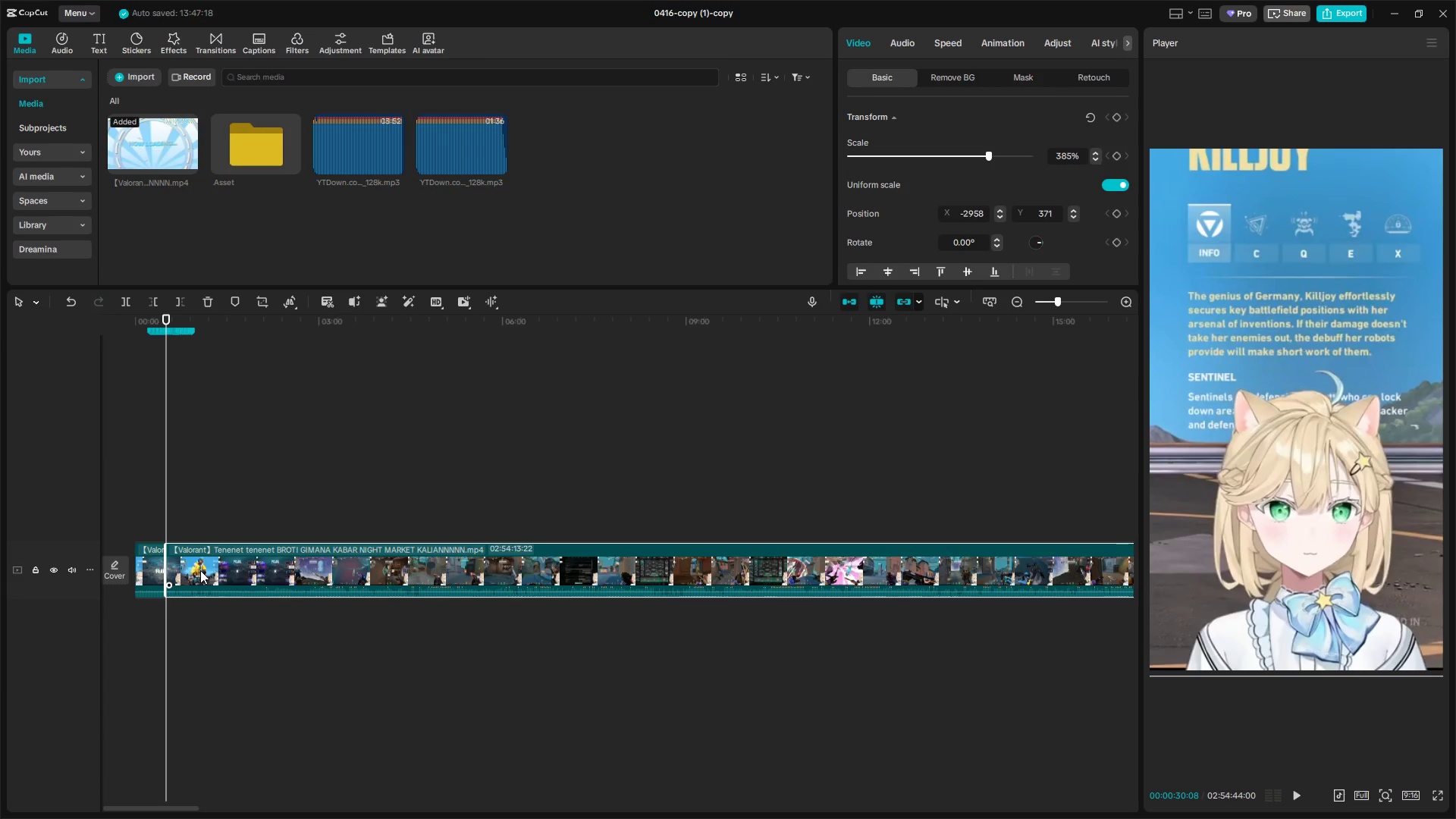 
key(Backspace)
 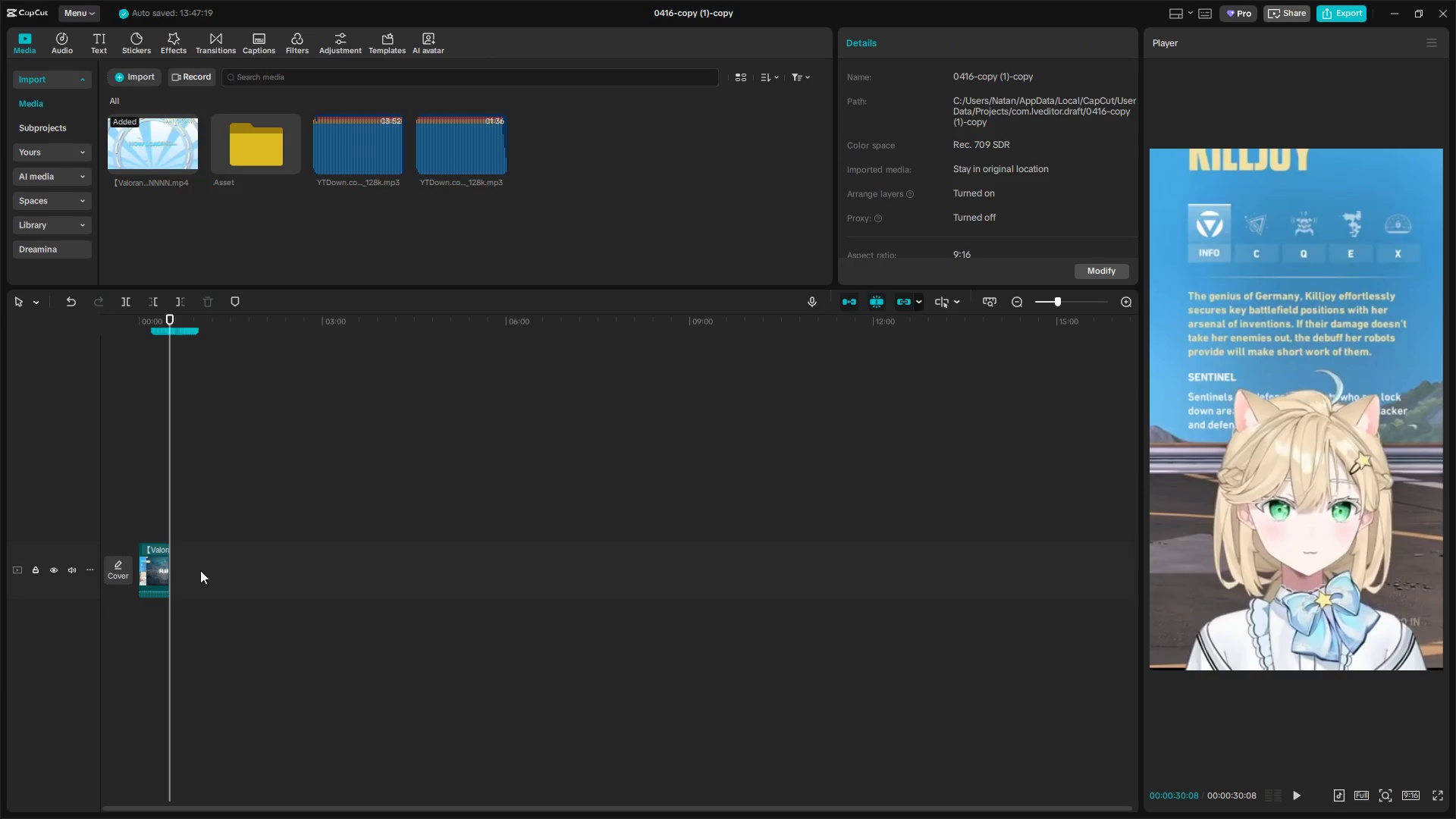 
hold_key(key=ControlLeft, duration=0.88)
 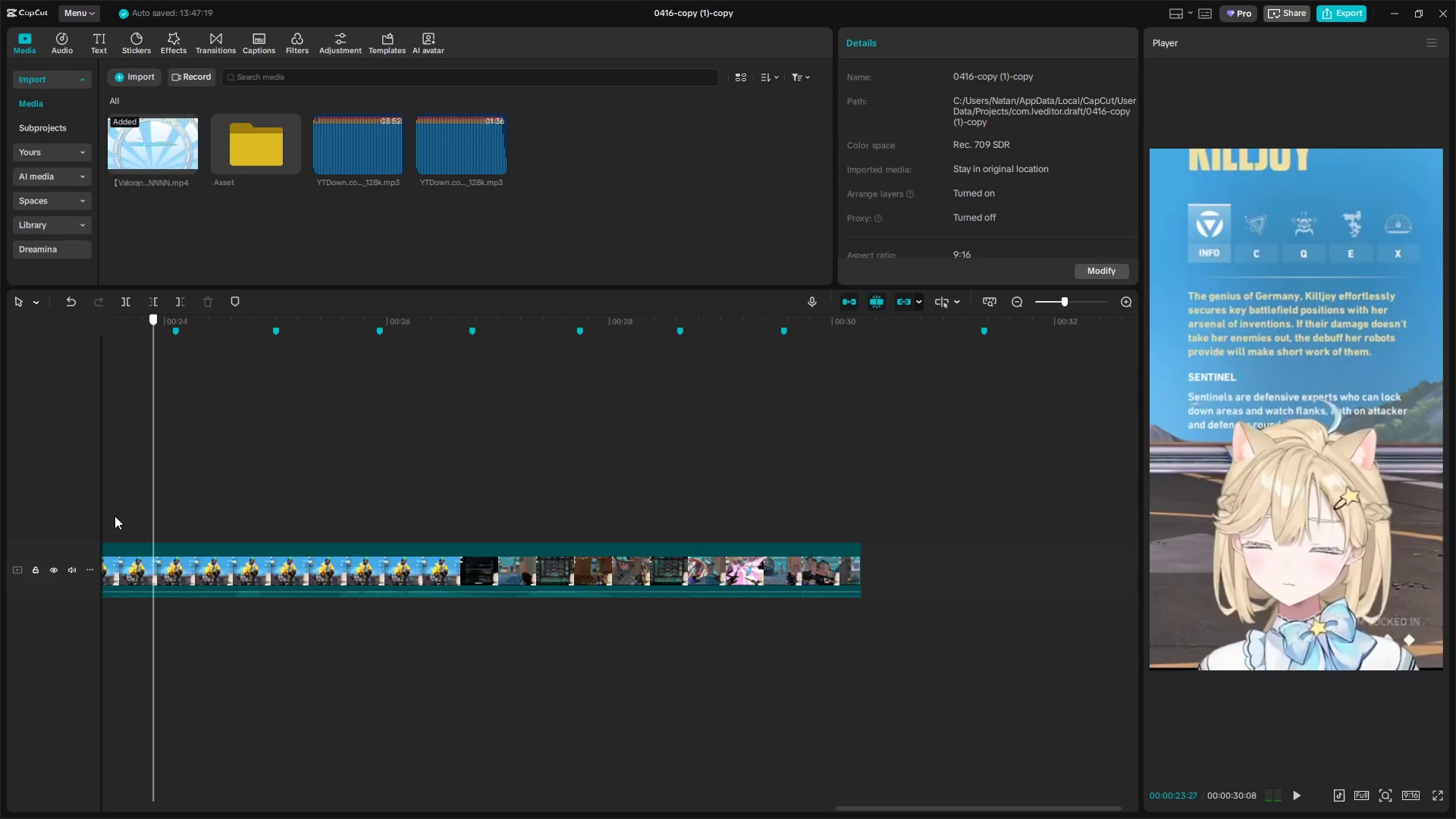 
hold_key(key=ControlLeft, duration=6.69)
left_click([189, 517])
 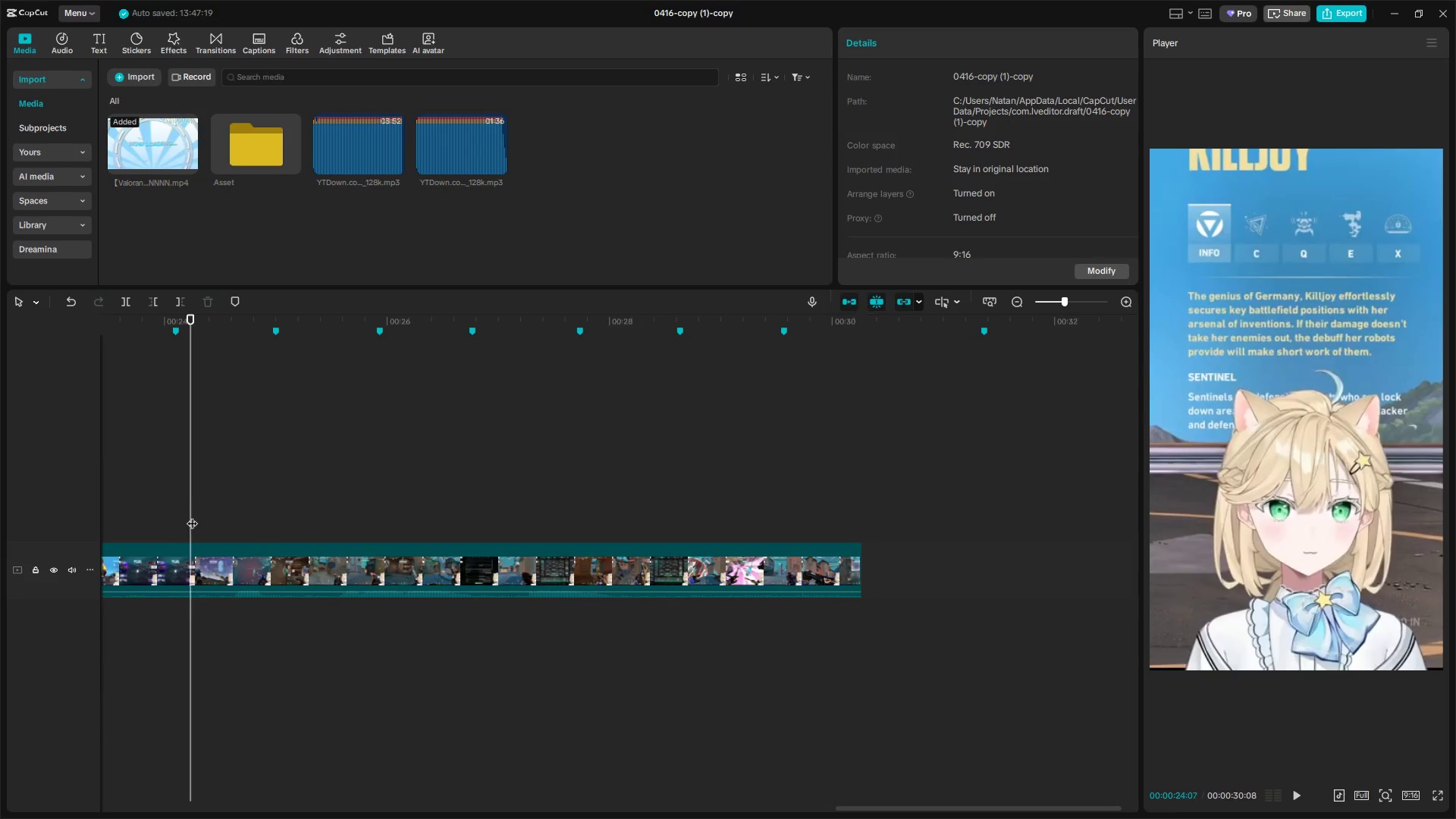 
scroll: coordinate [188, 601], scroll_direction: up, amount: 10.0
 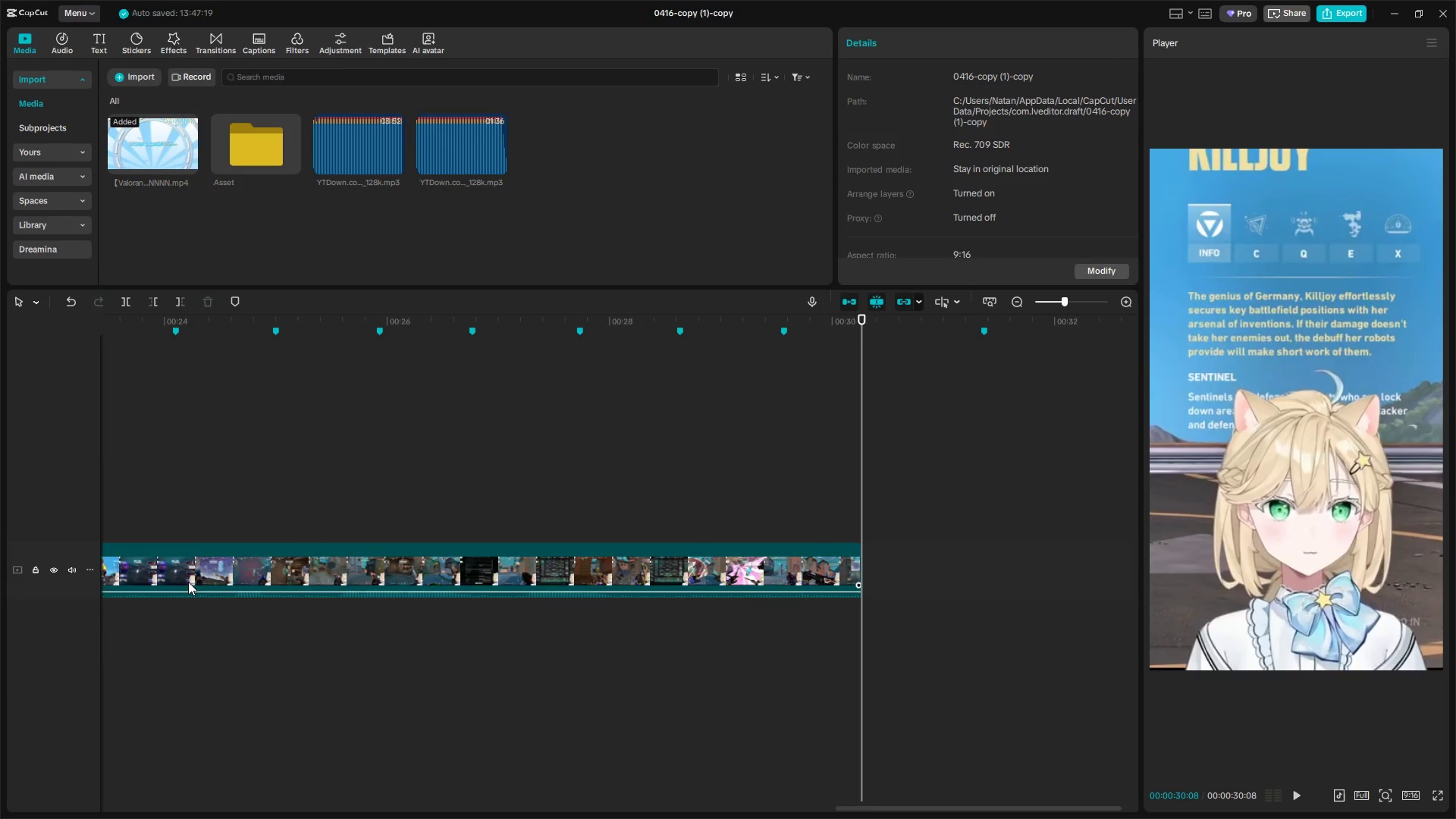 
left_click_drag(start_coordinate=[194, 514], to_coordinate=[0, 504])
 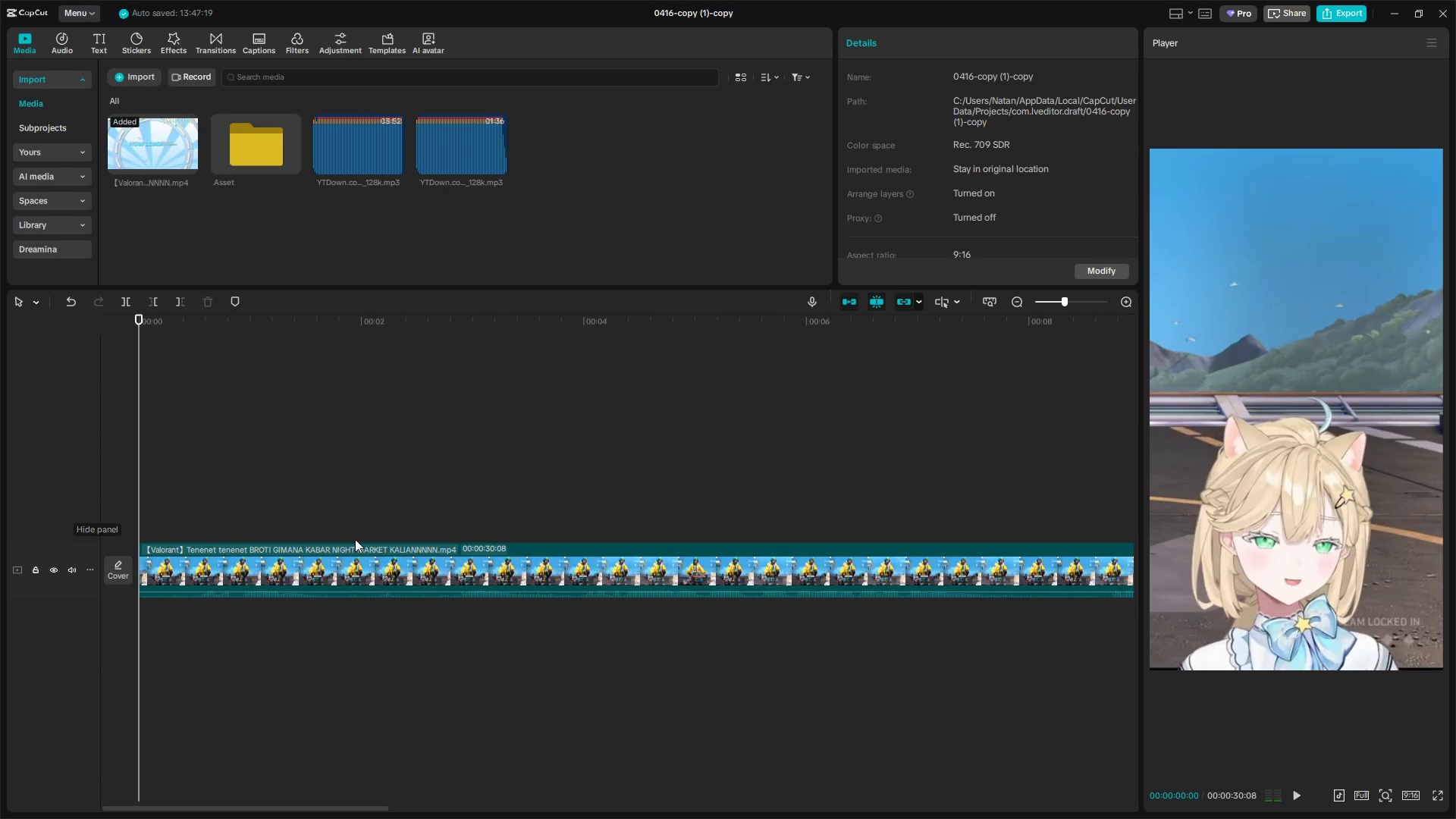 
key(Space)
 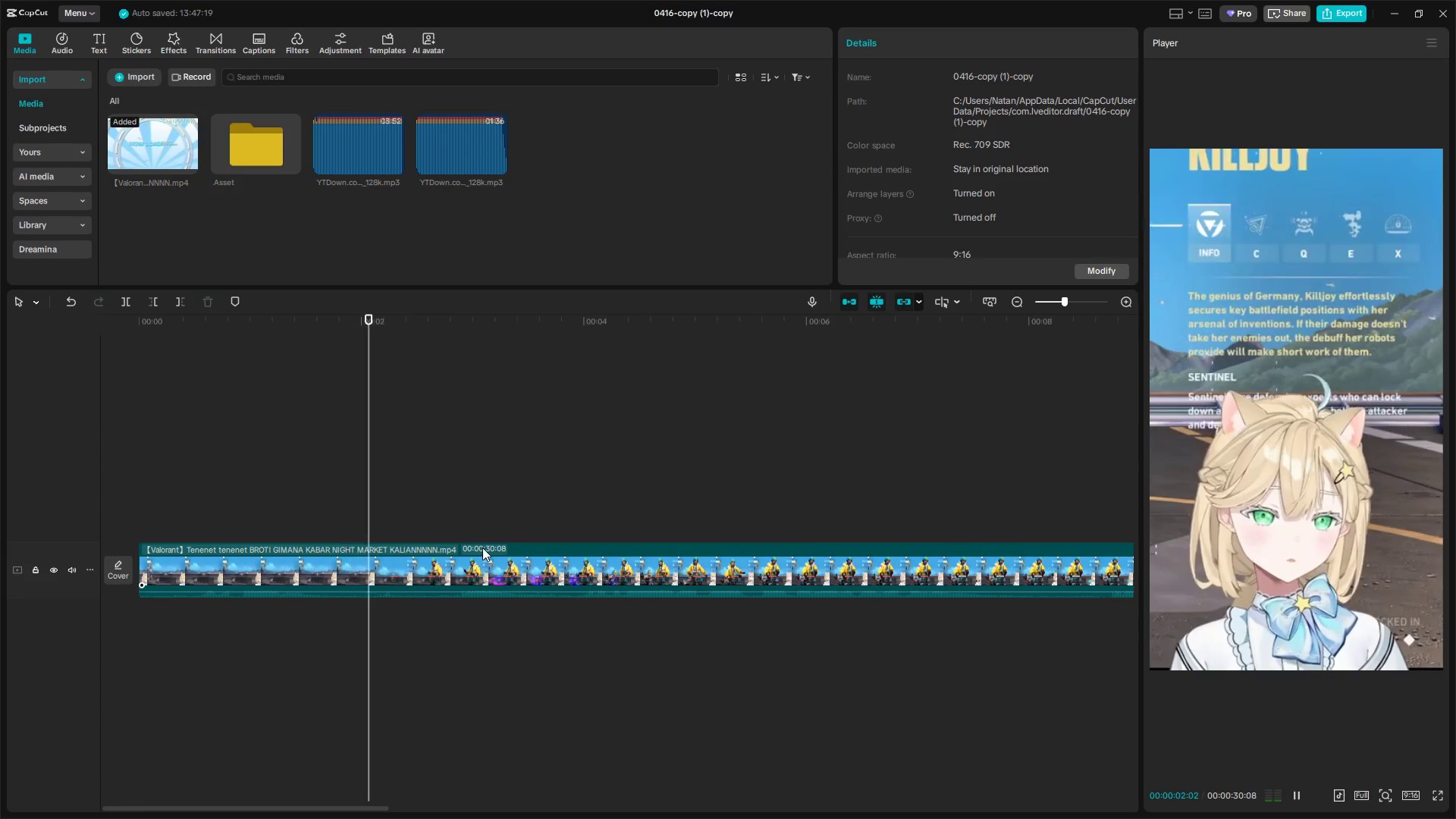 
key(Space)
 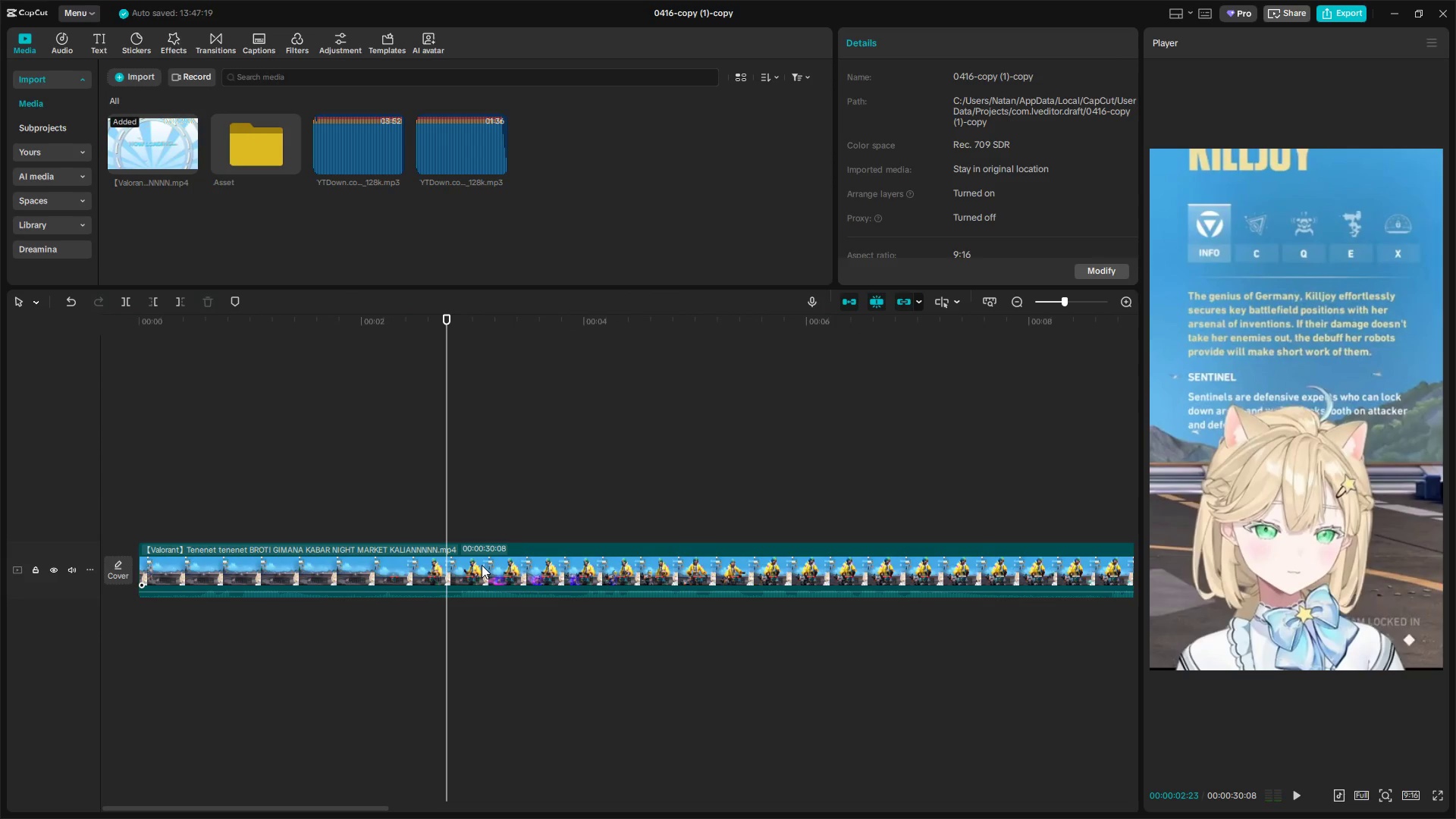 
left_click([482, 565])
 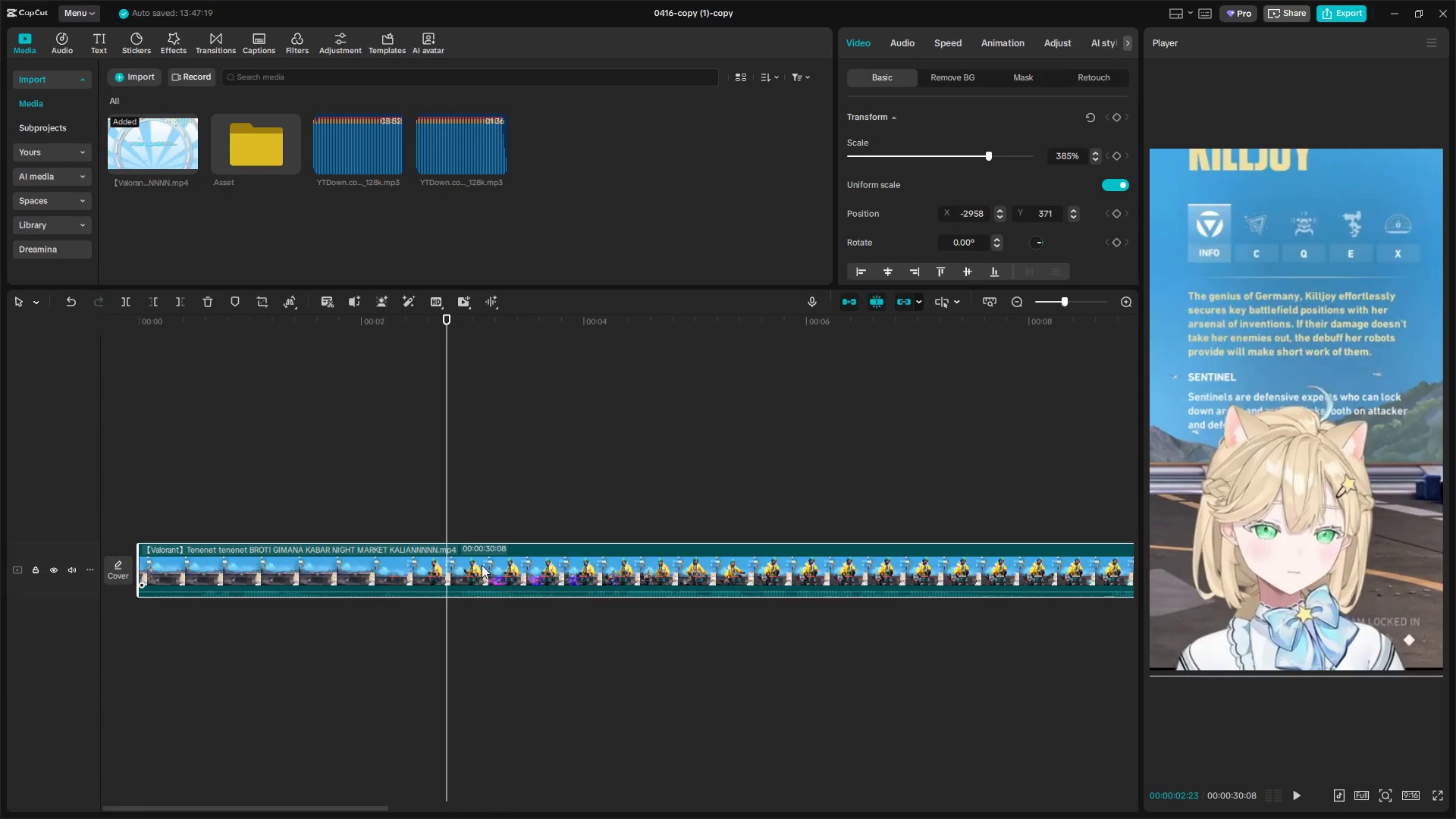 
key(Q)
 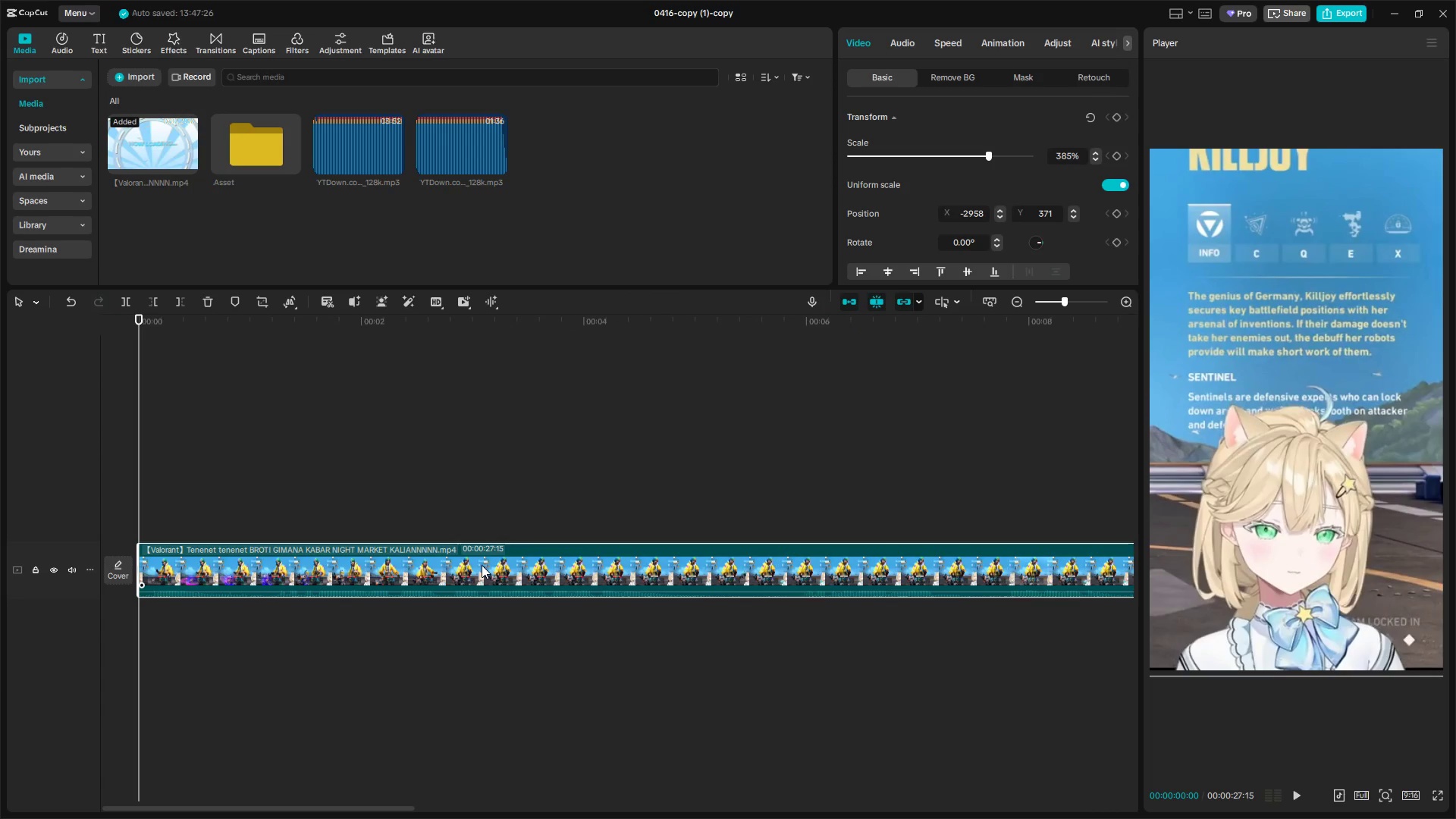 
key(Space)
 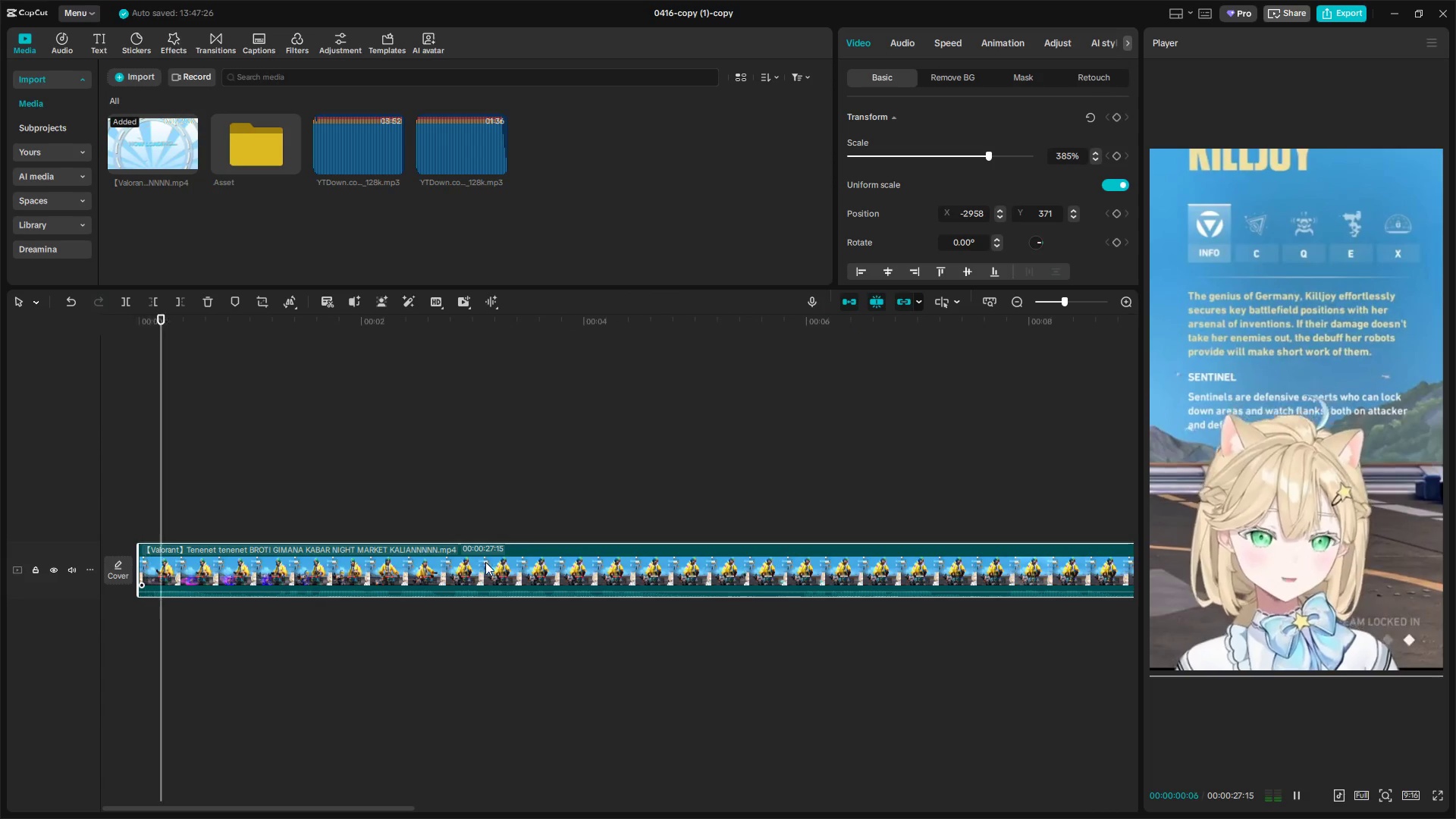 
hold_key(key=ControlLeft, duration=1.5)
hold_key(key=ControlLeft, duration=0.45)
scroll: coordinate [525, 569], scroll_direction: down, amount: 26.0
 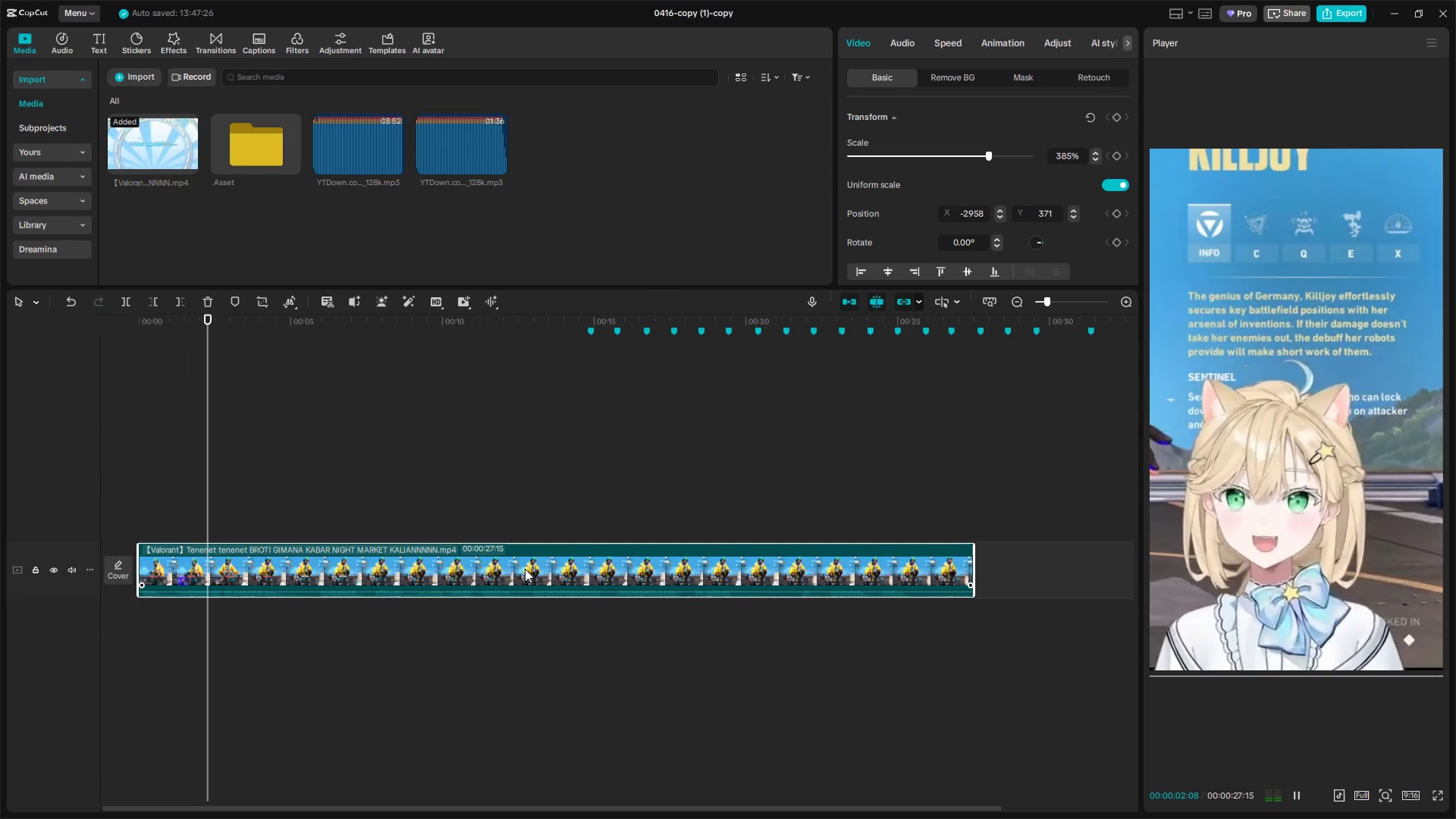 
key(Space)
 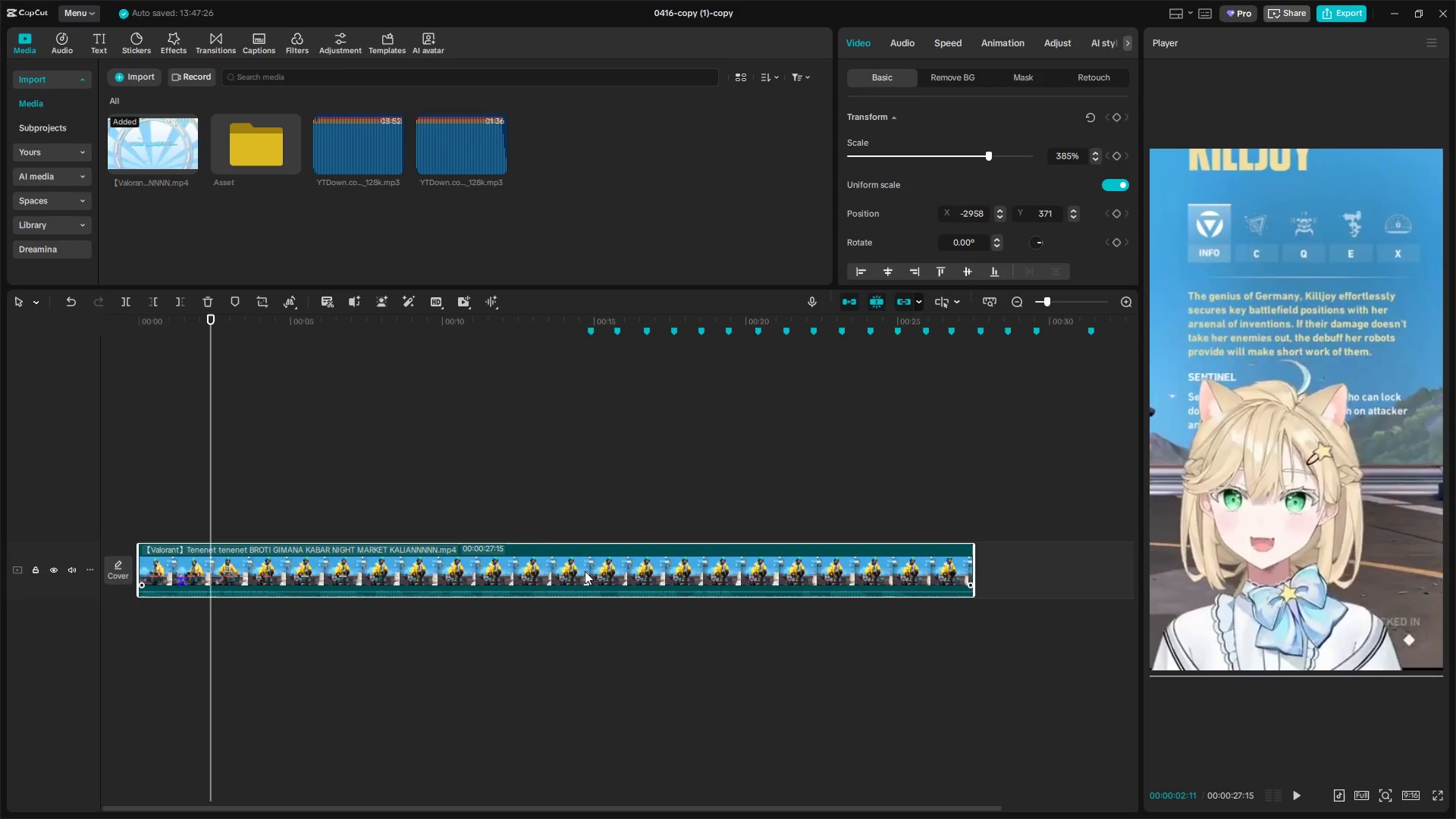 
hold_key(key=ControlLeft, duration=0.81)
scroll: coordinate [589, 577], scroll_direction: down, amount: 9.0
 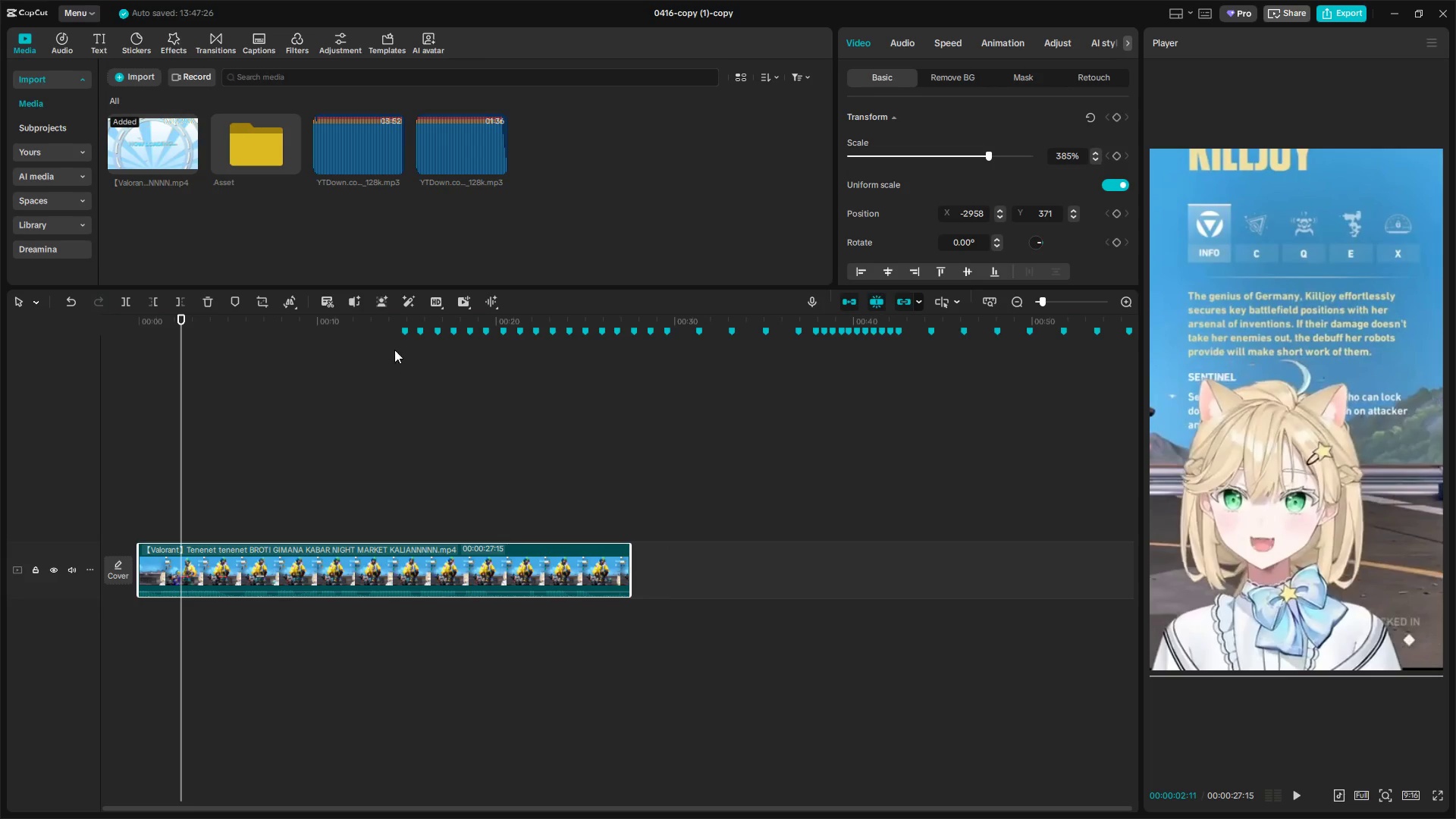 
right_click([409, 331])
 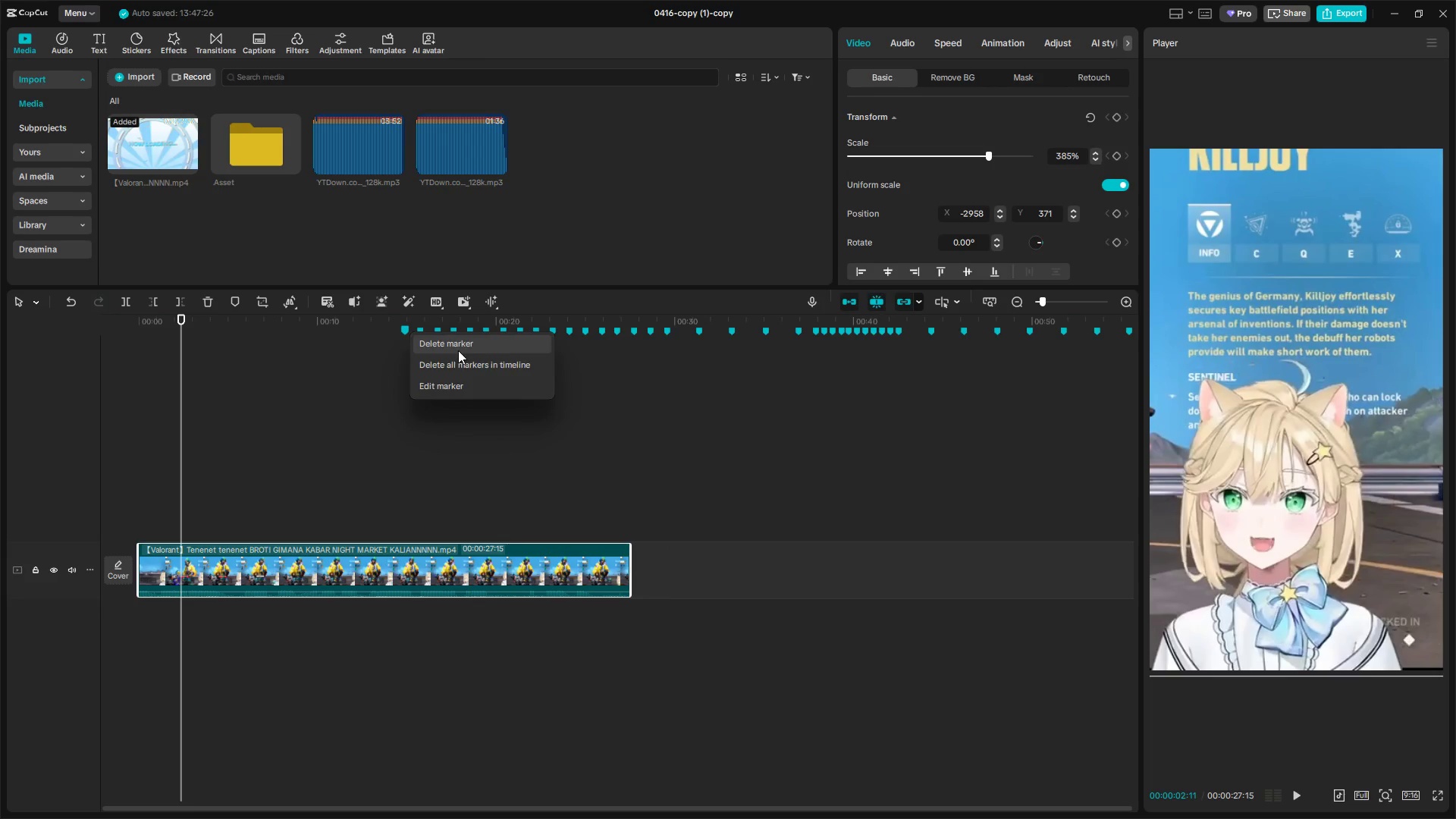 
left_click([462, 359])
 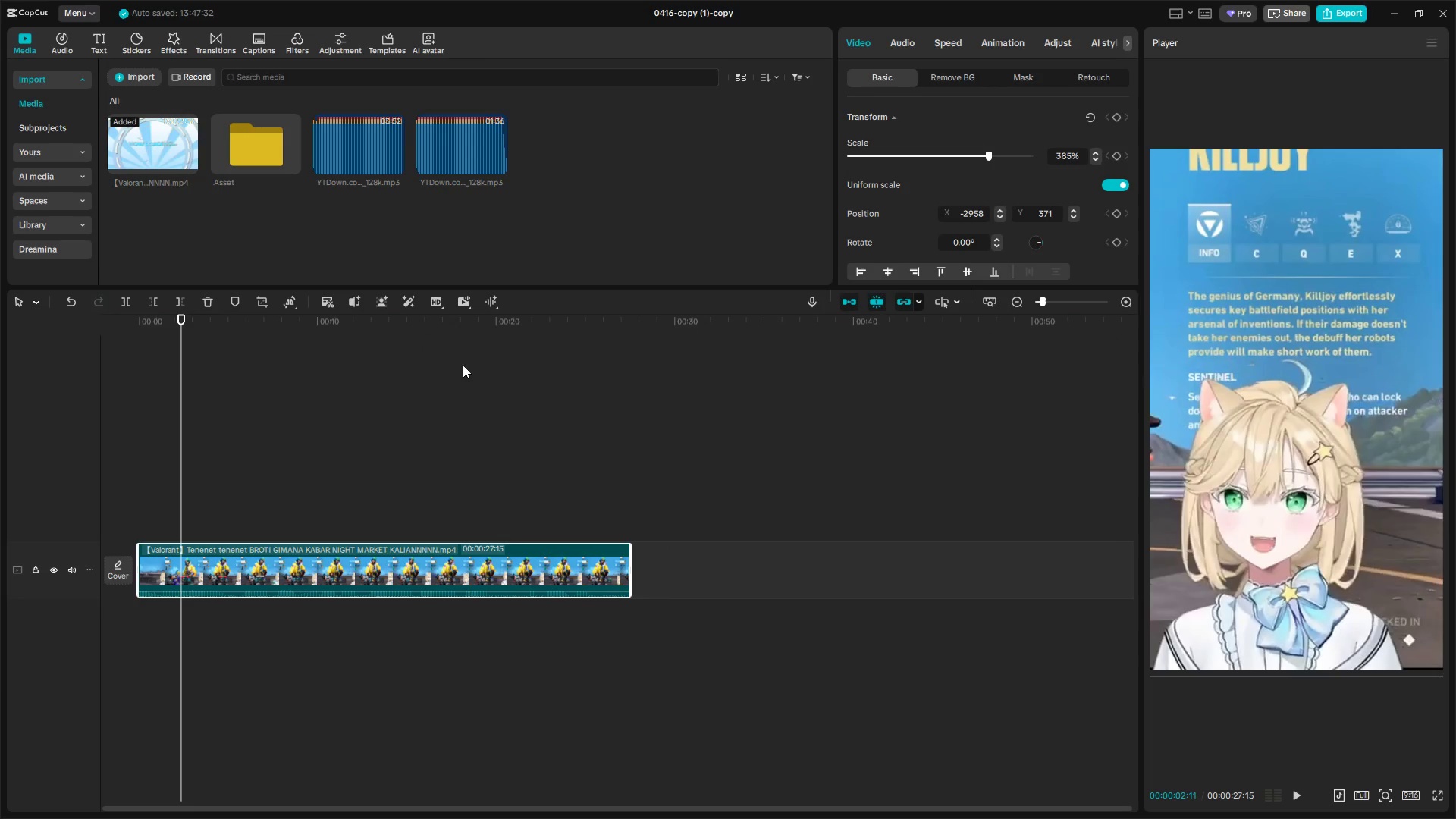 
key(Space)
 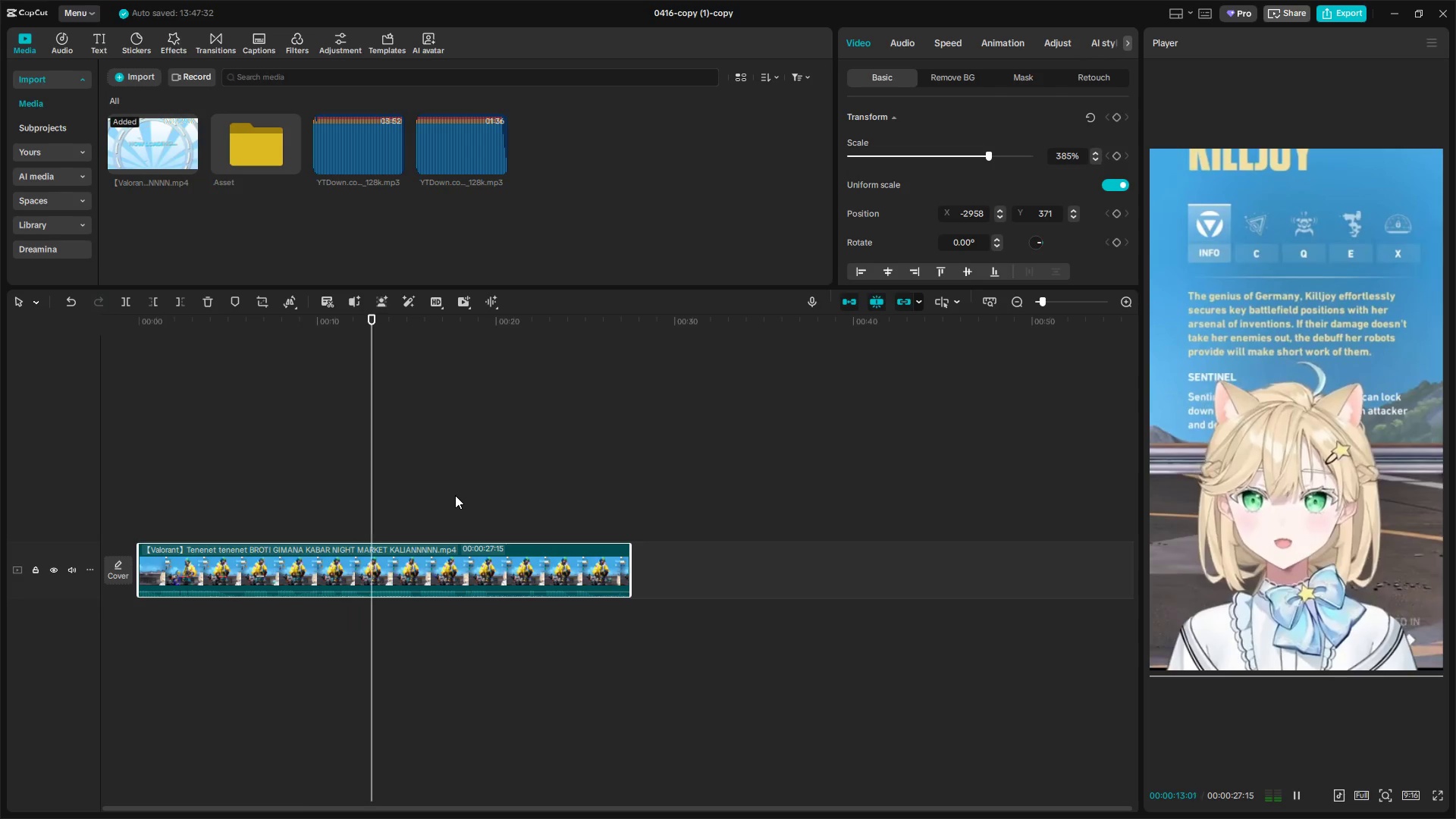 
wait(15.73)
 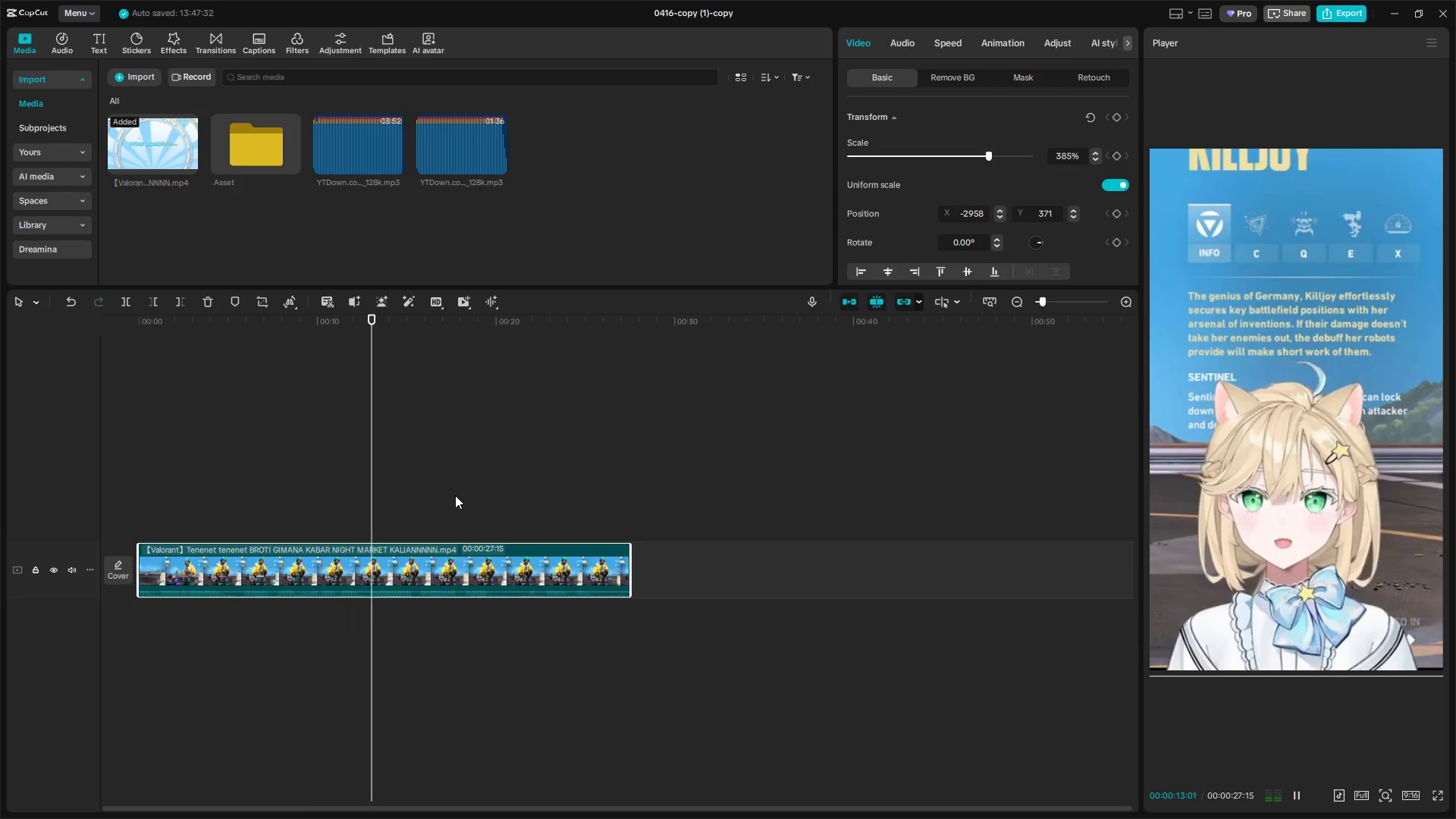 
key(Space)
 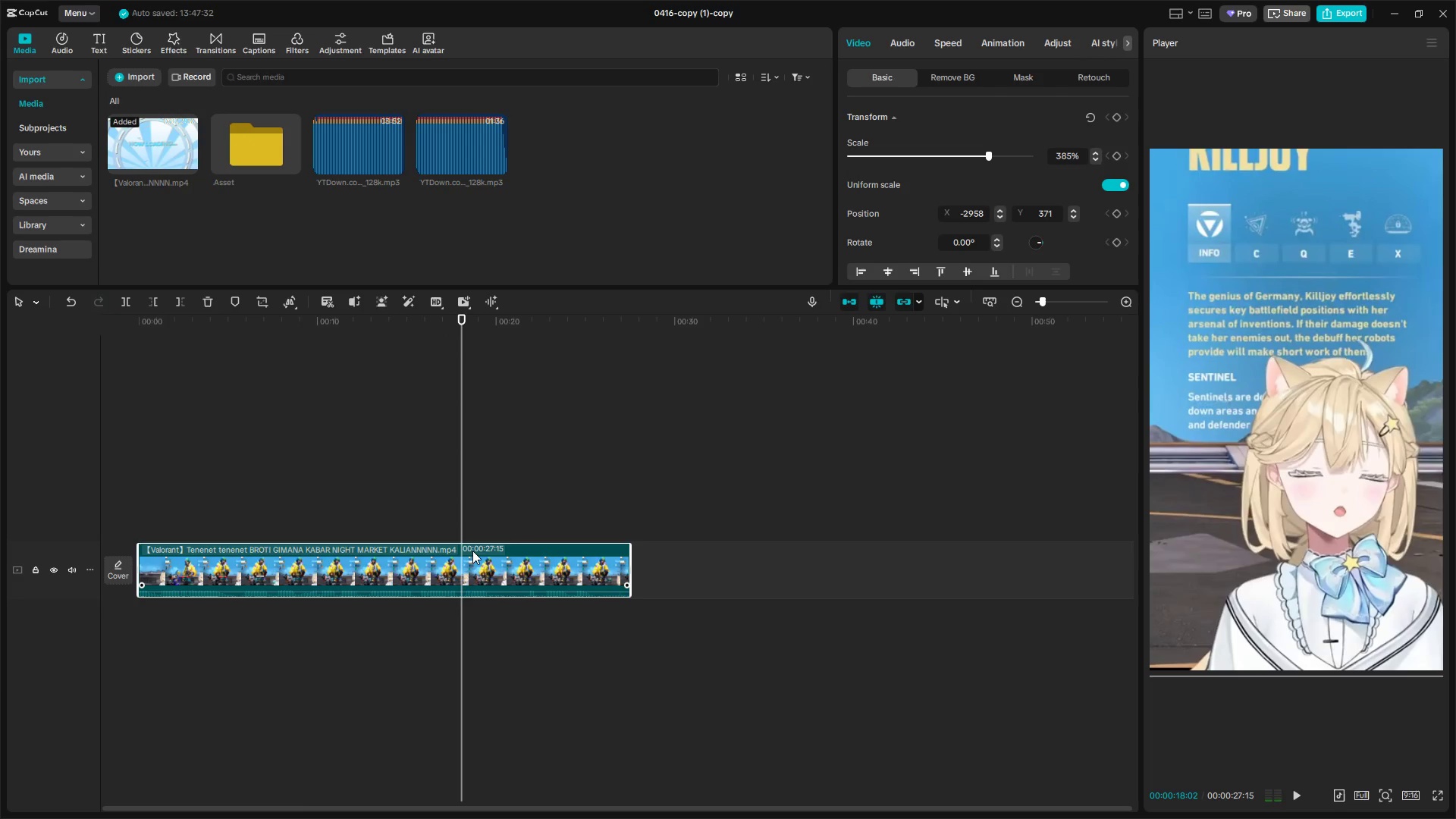 
left_click([472, 551])
 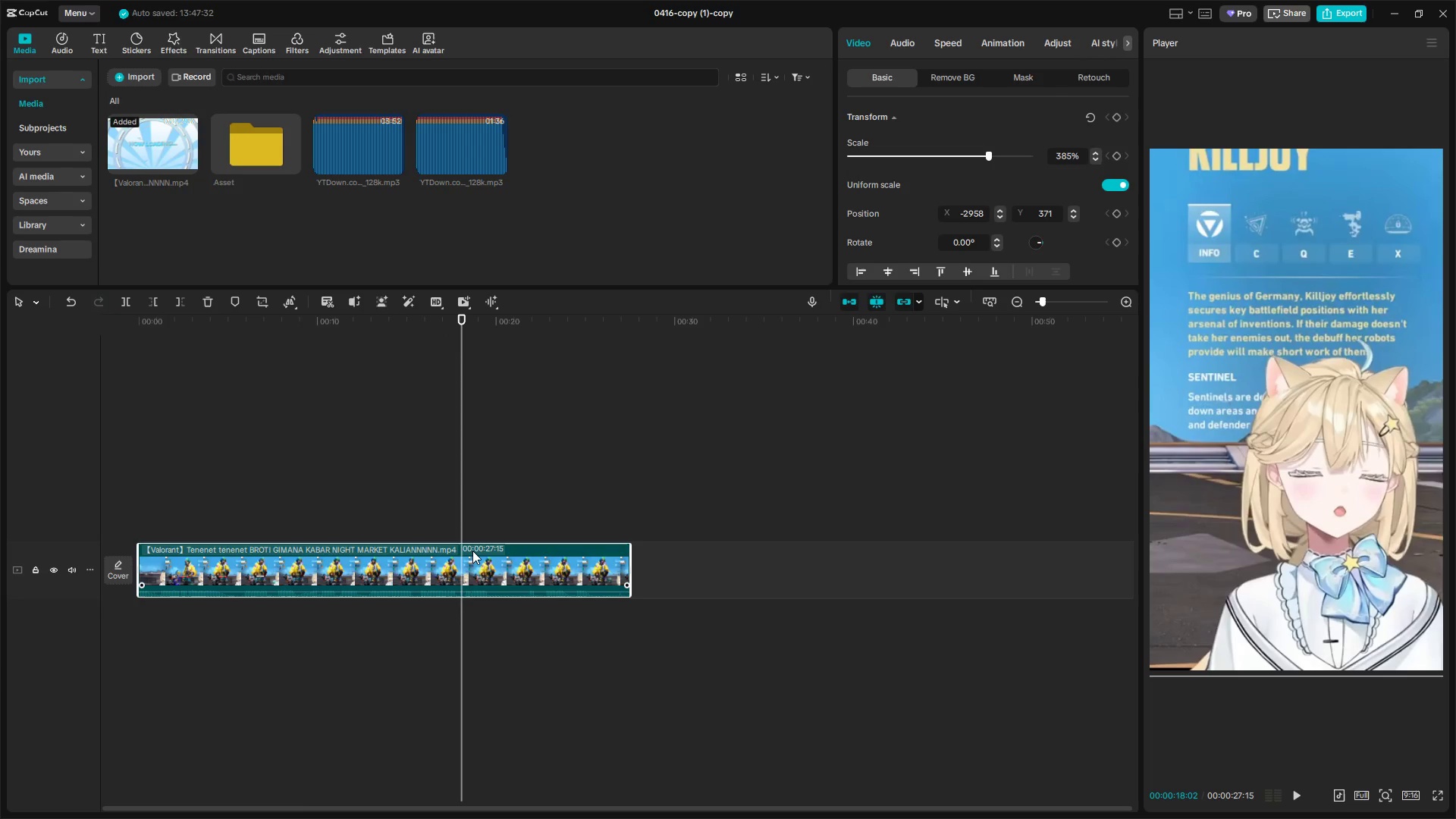 
key(Shift+E)
 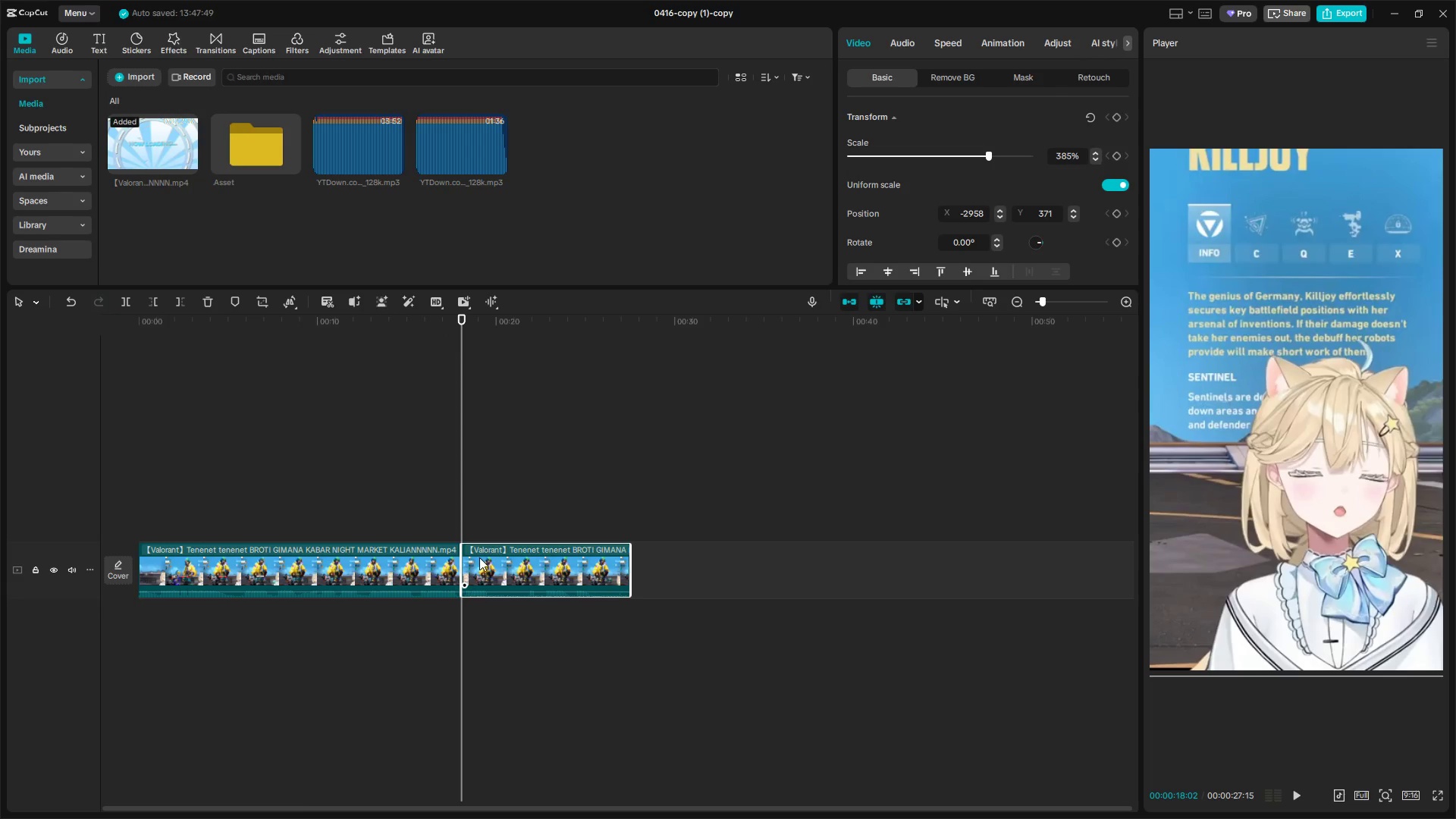 
hold_key(key=AltLeft, duration=1.08)
 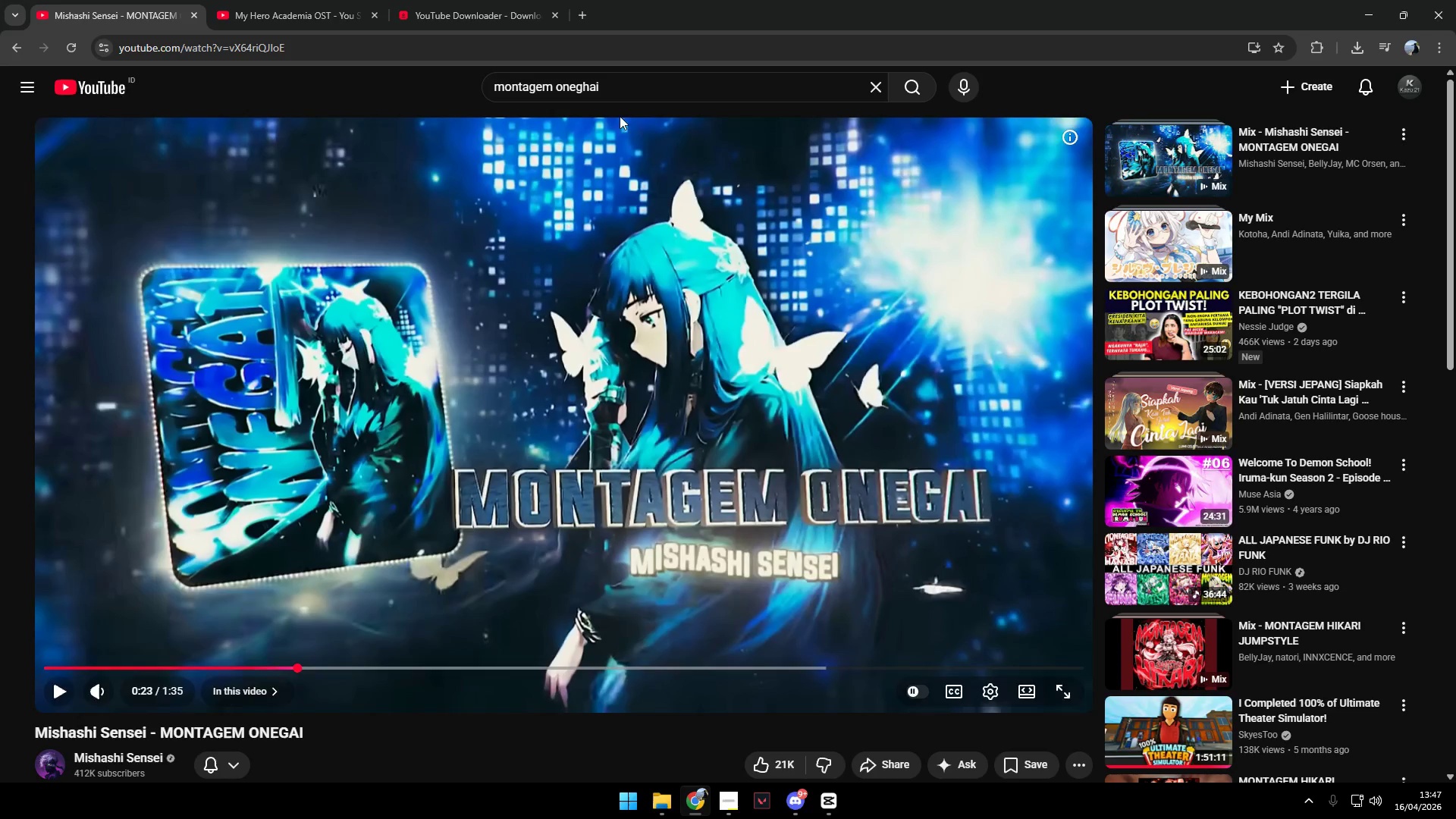 
key(Tab)
key(Tab)
key(Tab)
type(micks skill)
 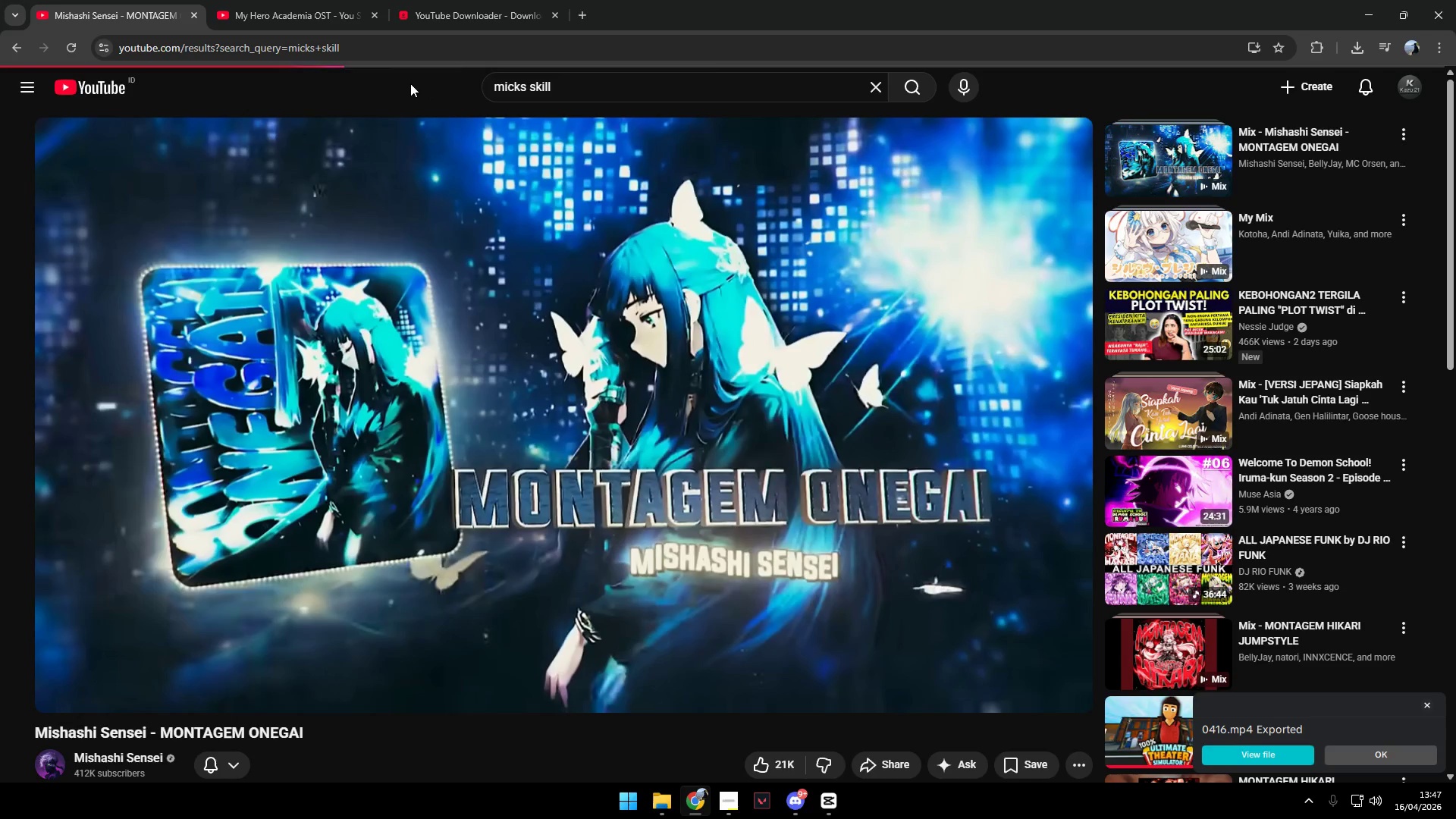 
left_click_drag(start_coordinate=[691, 95], to_coordinate=[406, 85])
 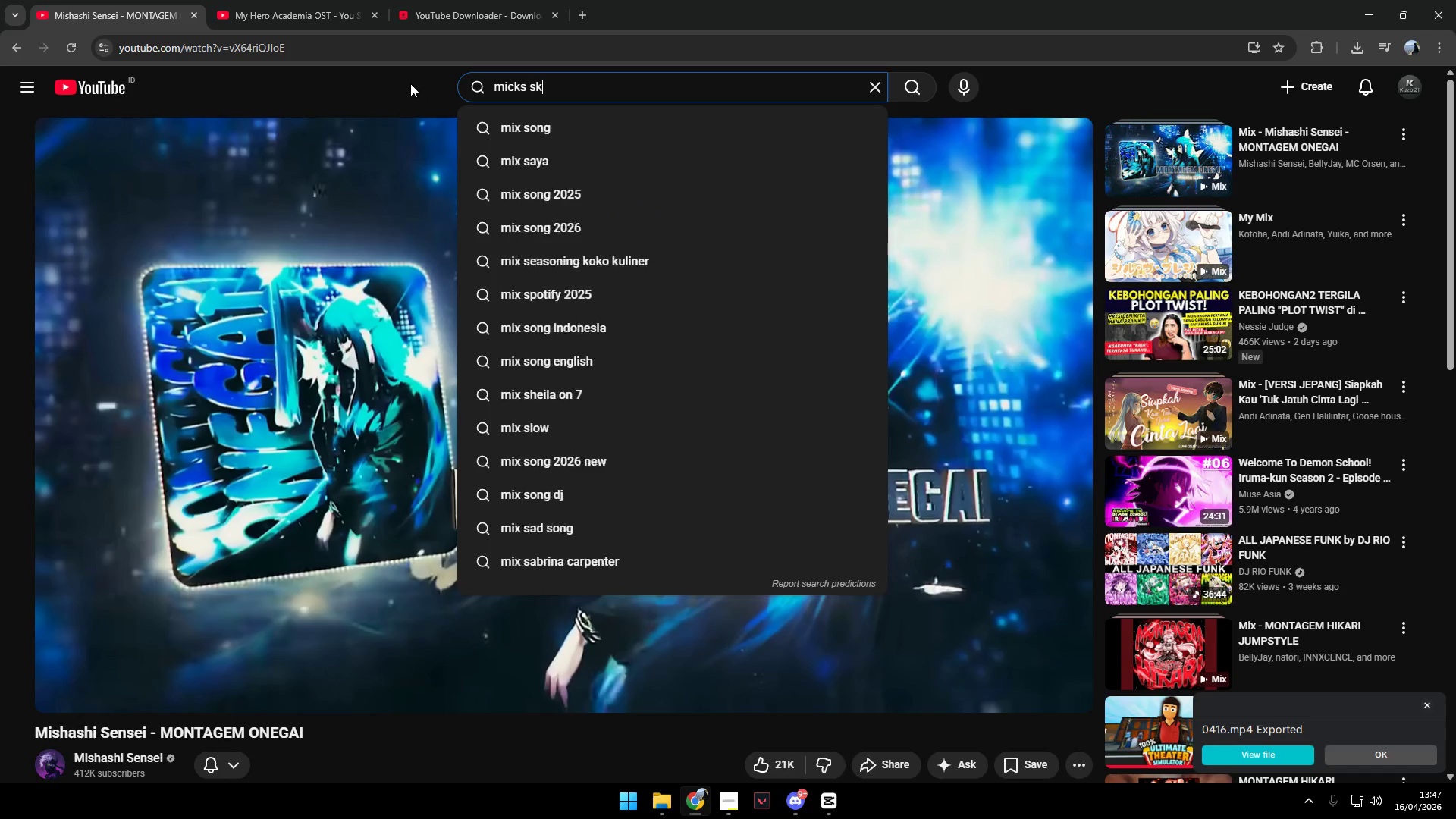 
key(Enter)
 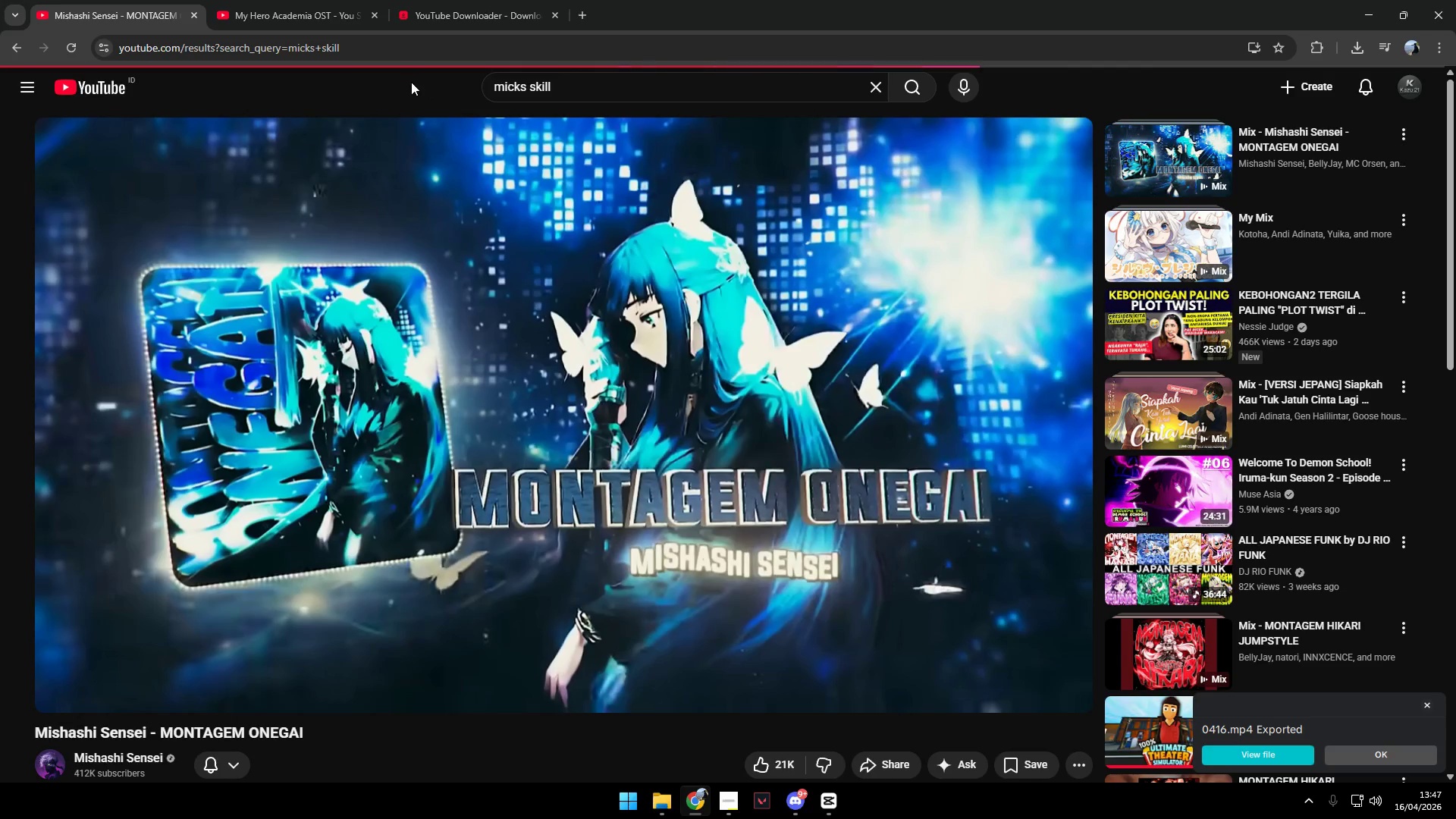 
key(Alt+AltLeft)
 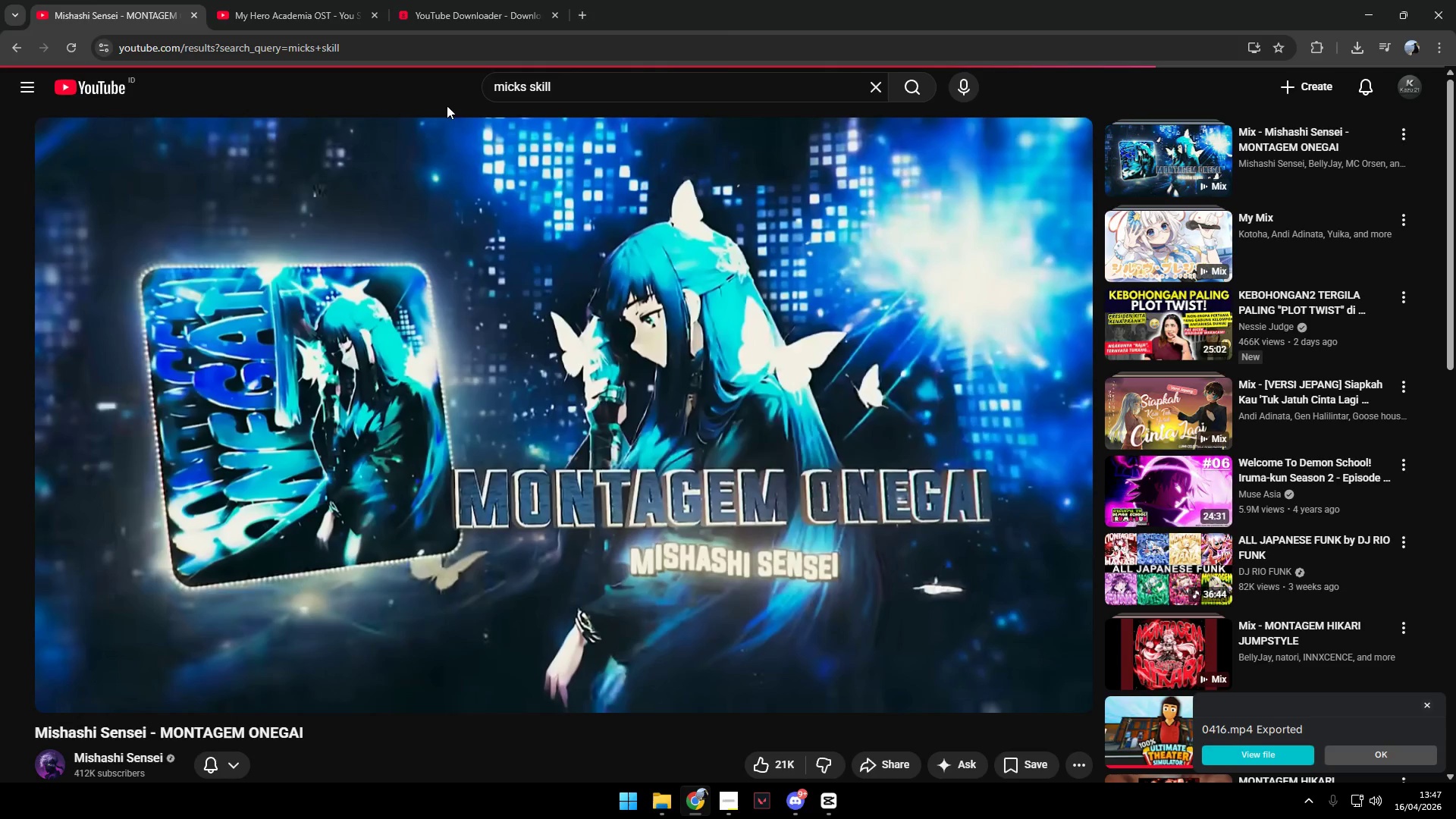 
key(Alt+Tab)
 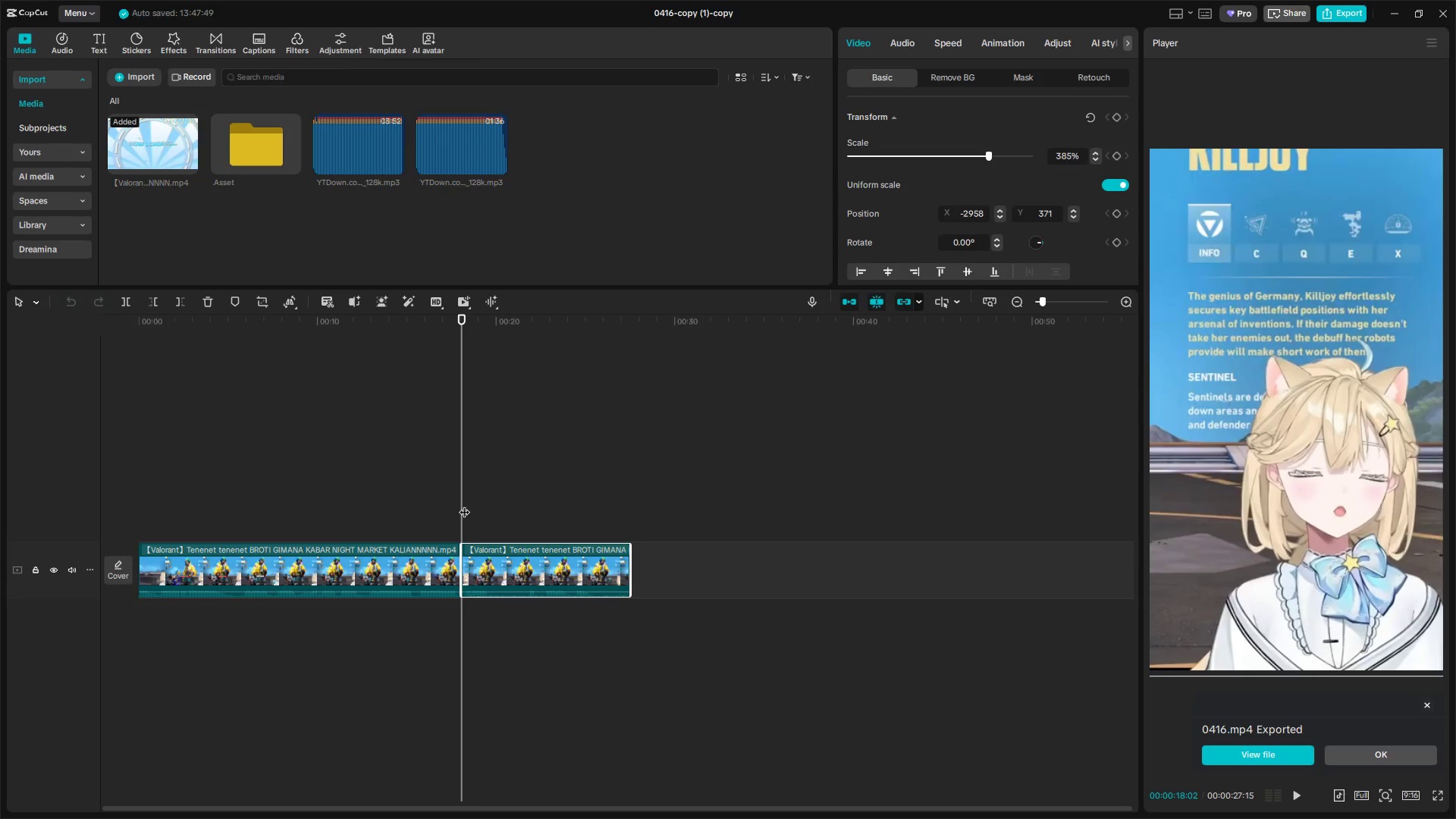 
key(Alt+Tab)
 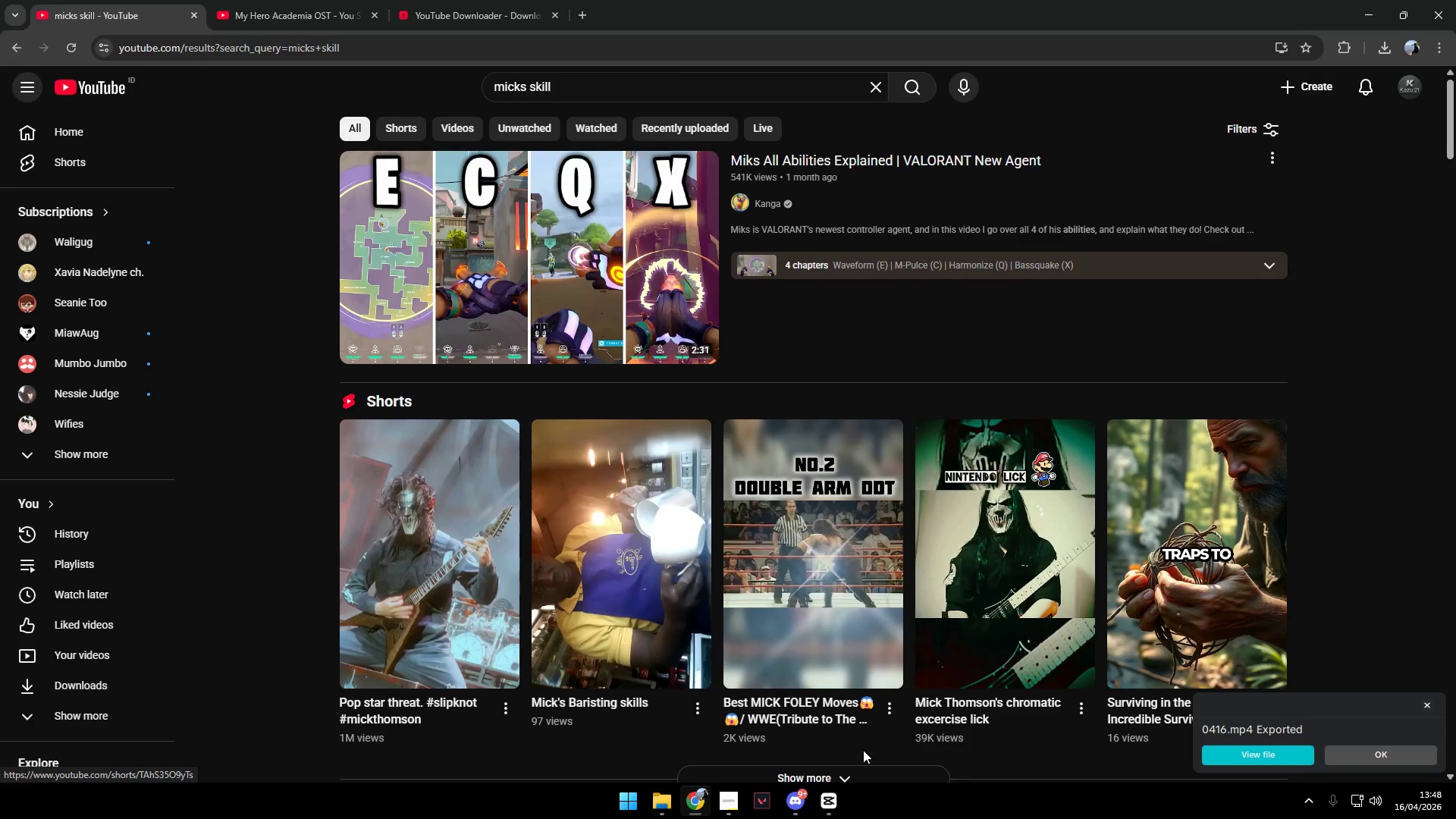 
mouse_move([807, 803])
 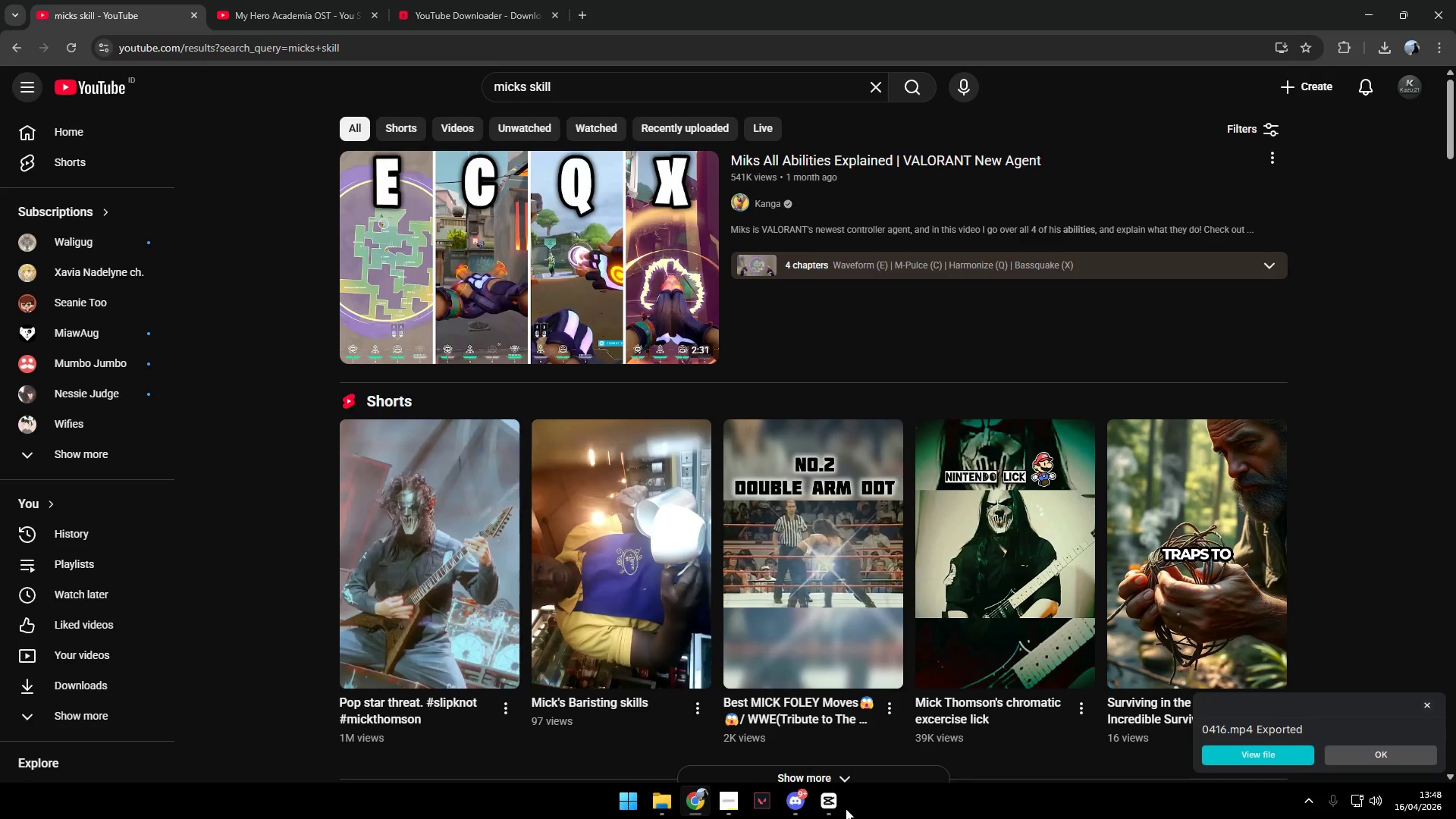 
left_click([833, 807])
 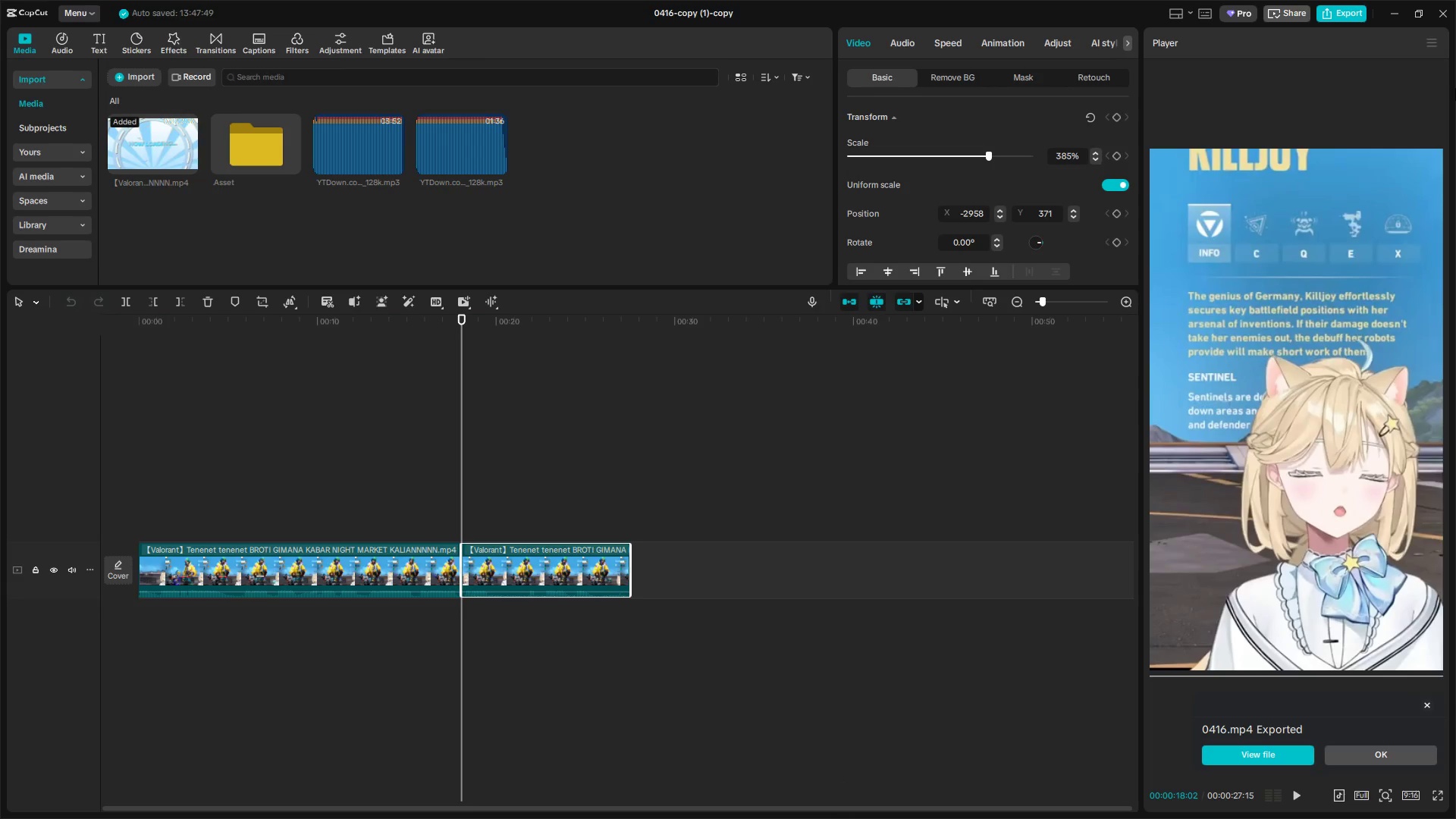 
key(Alt+Tab)
 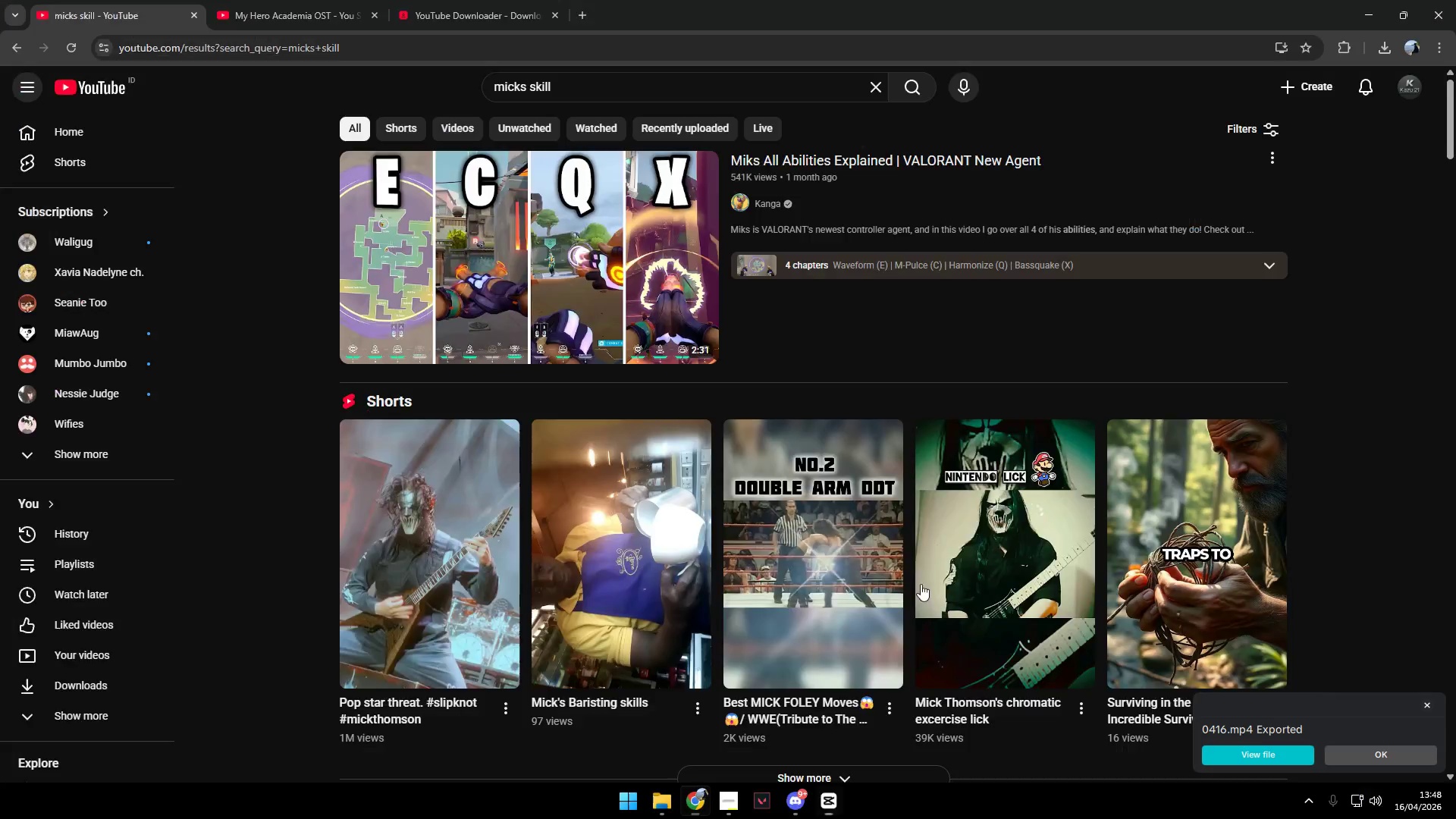 
key(Alt+AltLeft)
 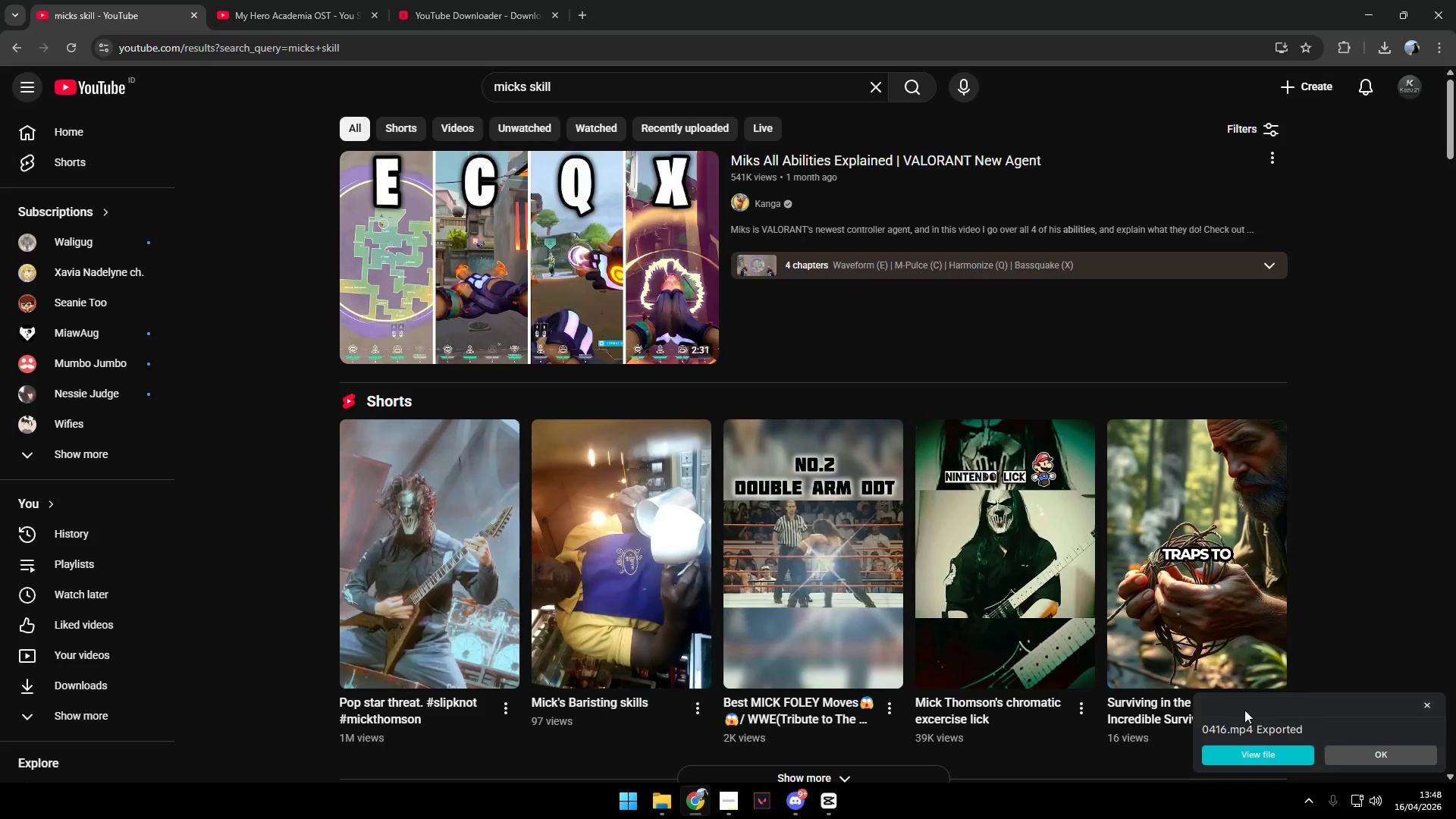 
key(Alt+Tab)
 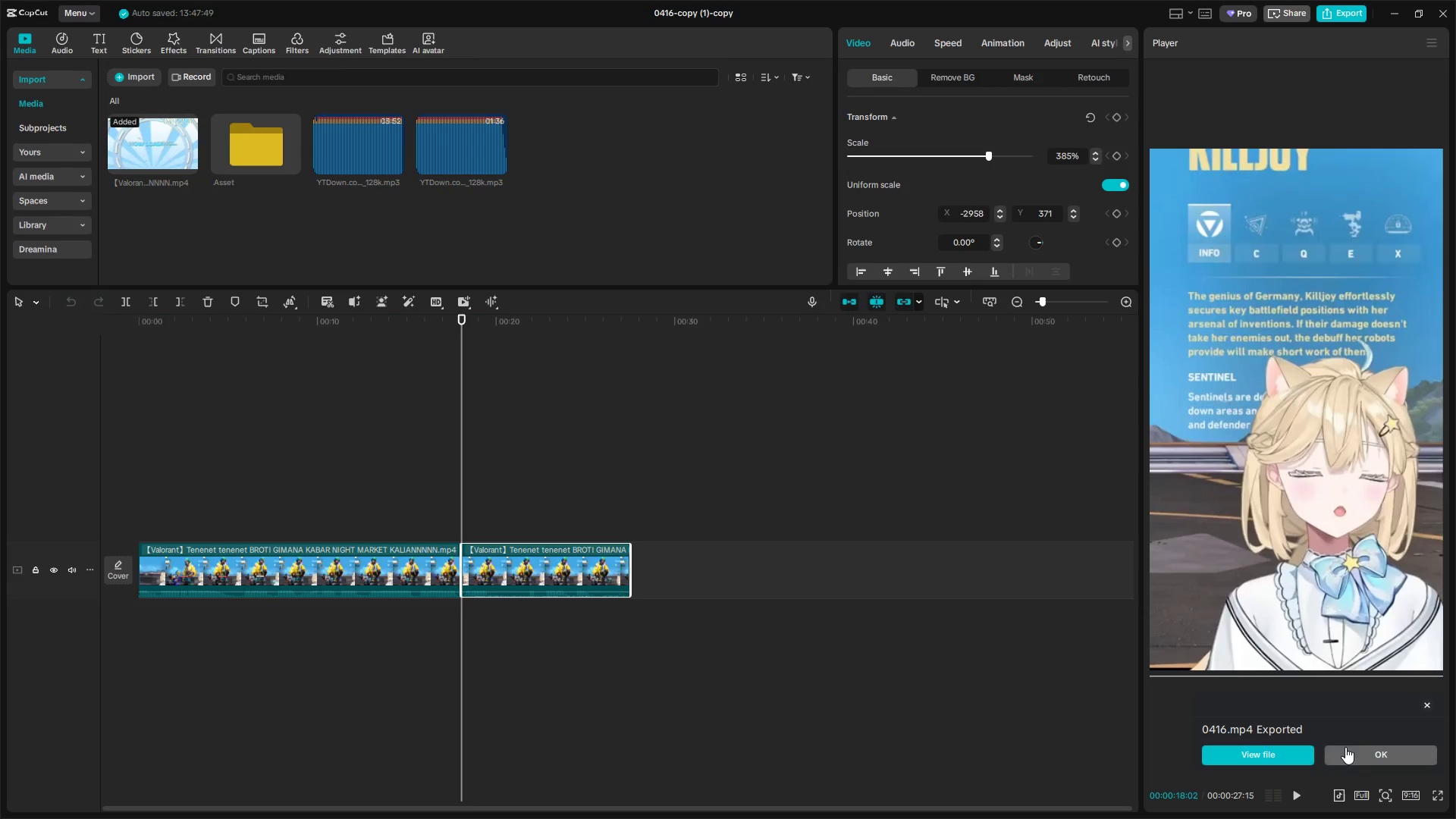 
left_click([1369, 756])
 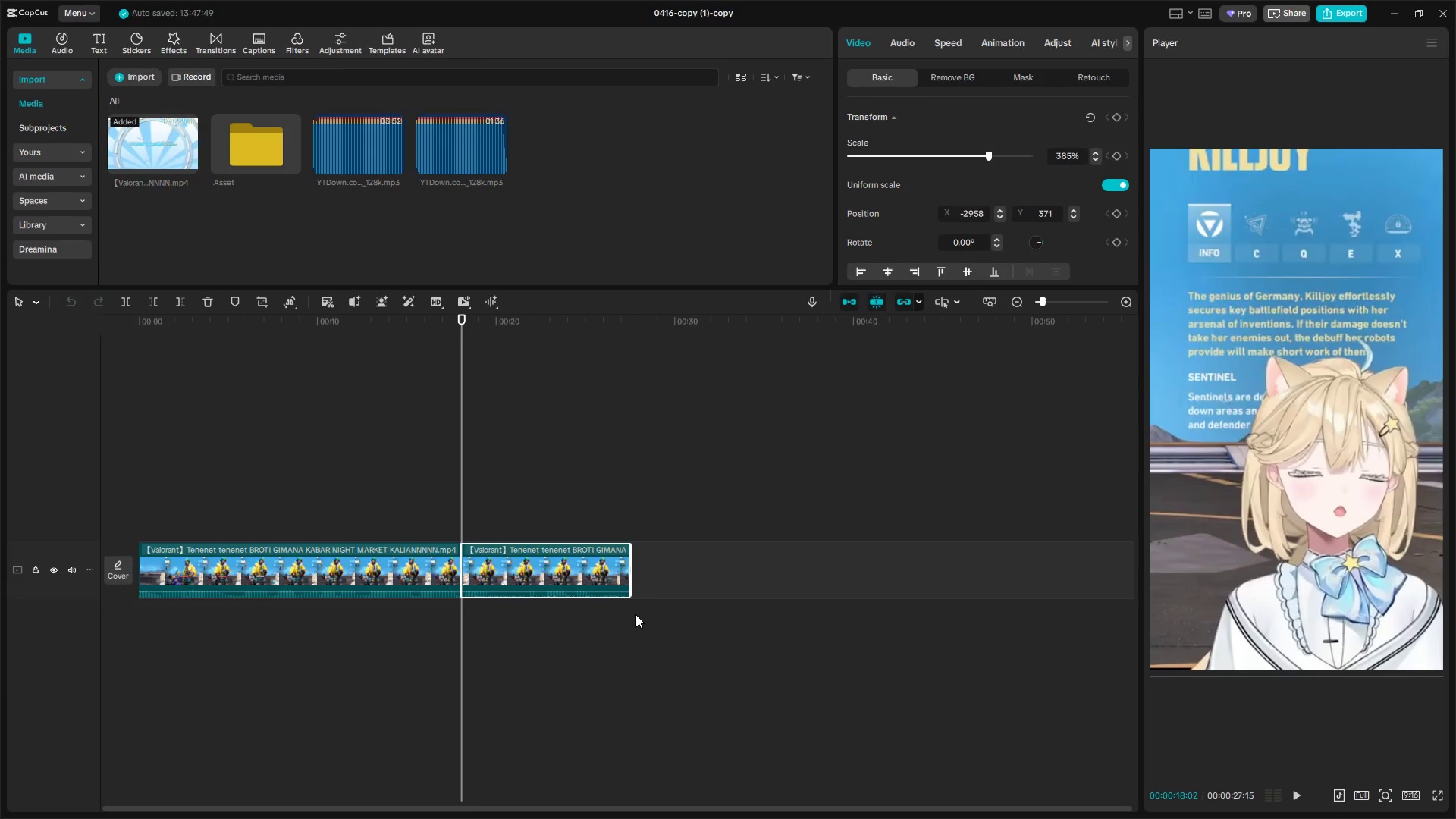 
key(Alt+Tab)
 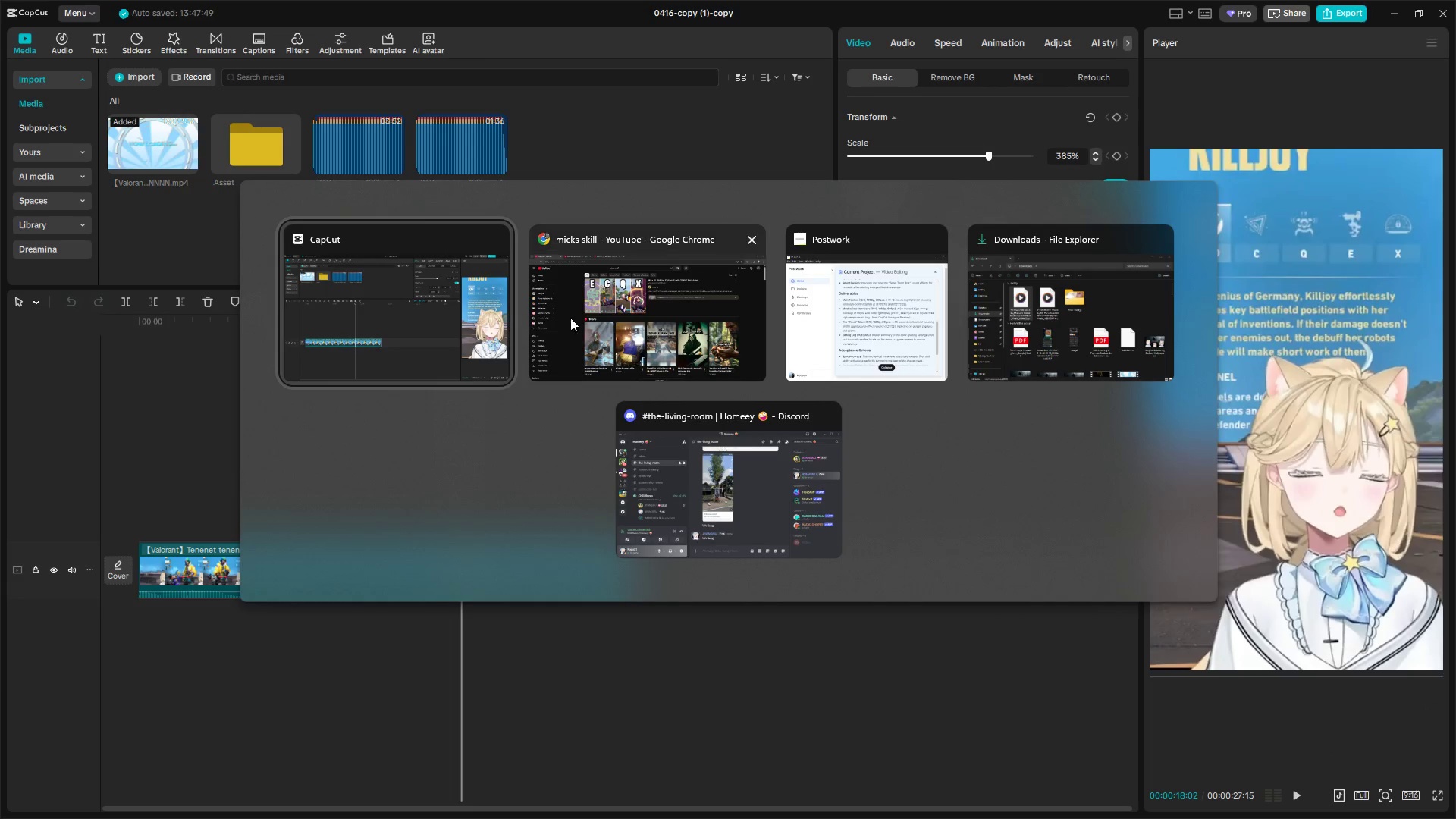 
left_click([352, 326])
 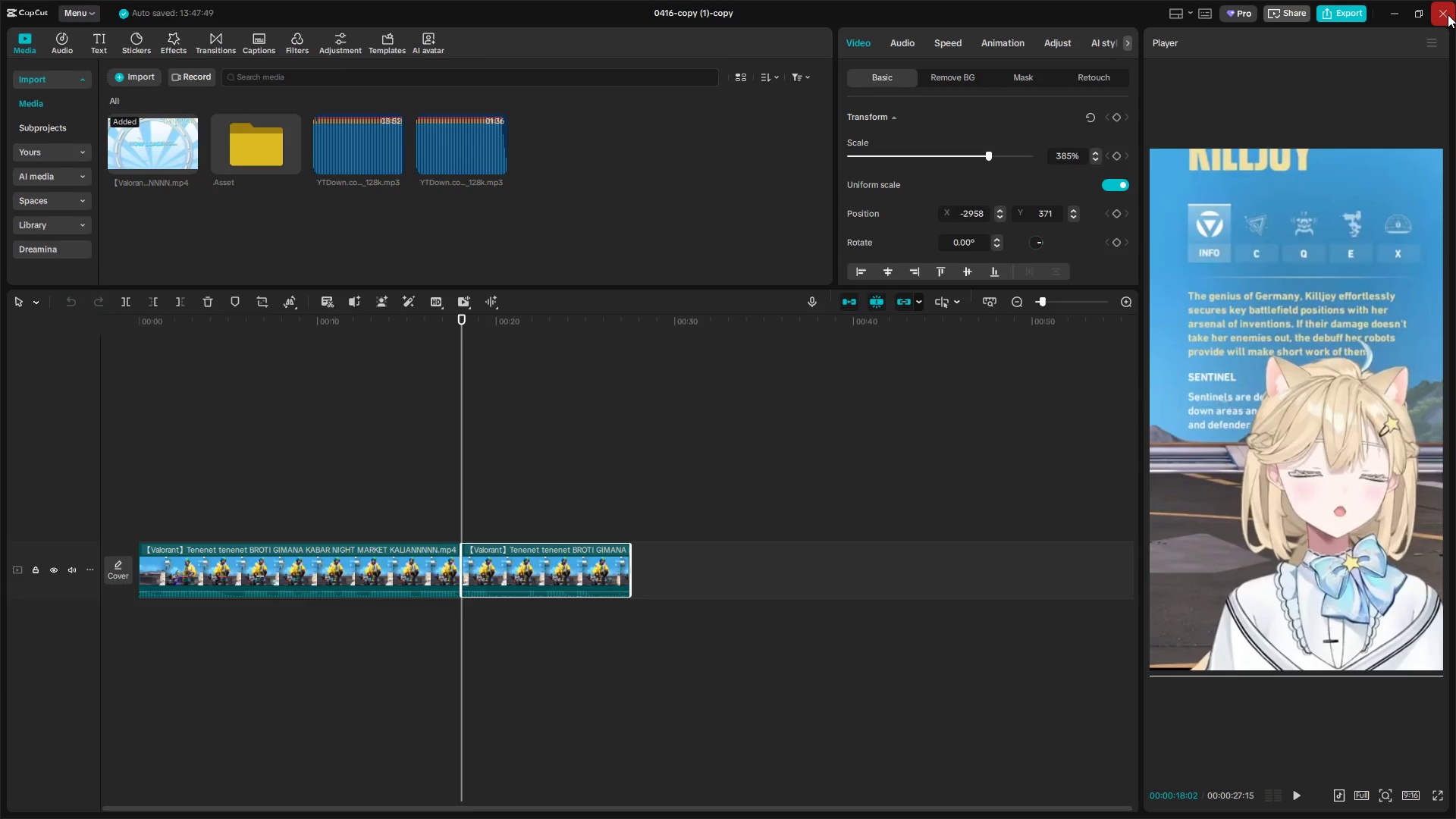 
left_click([1447, 8])
 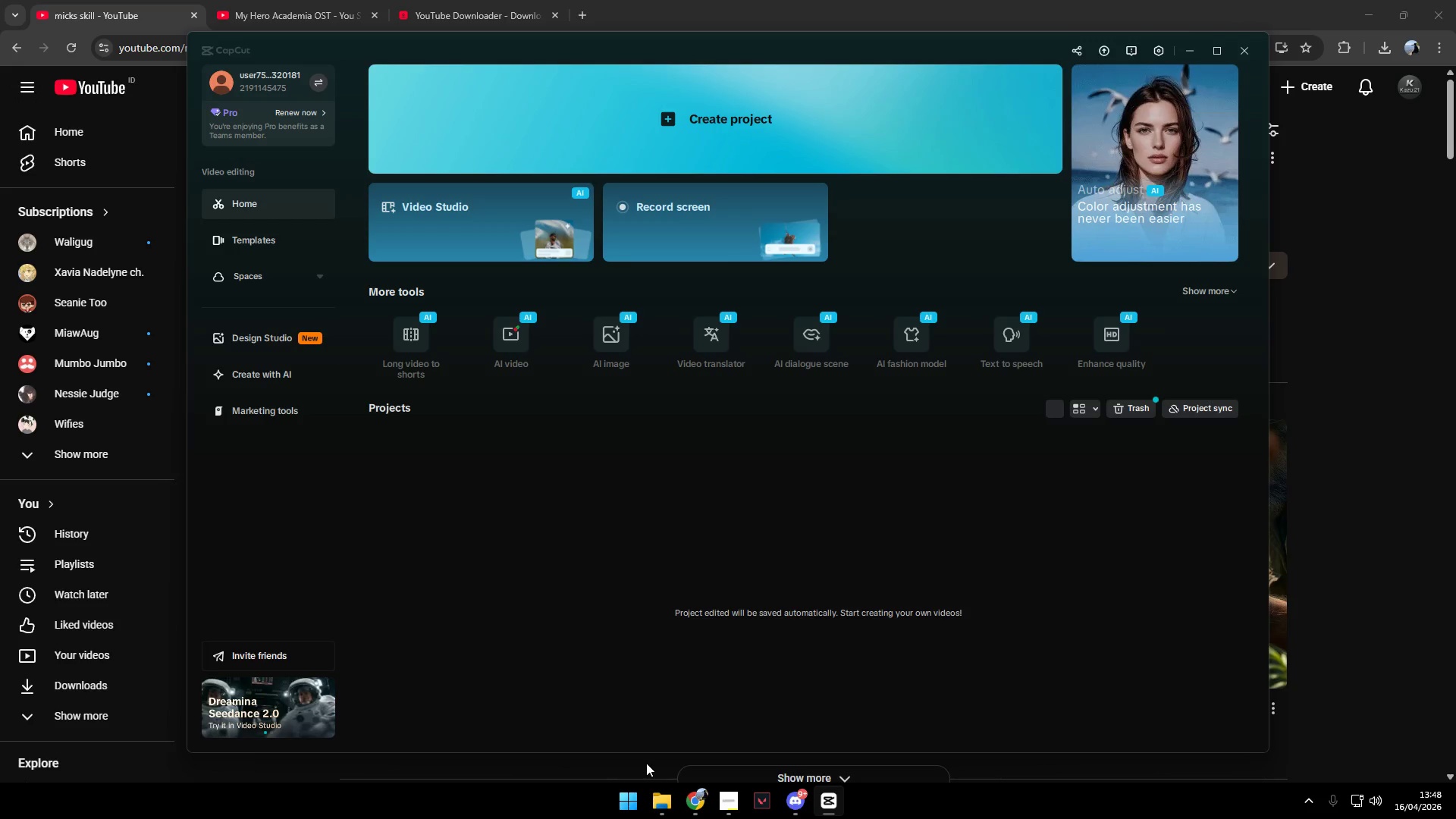 
mouse_move([708, 808])
 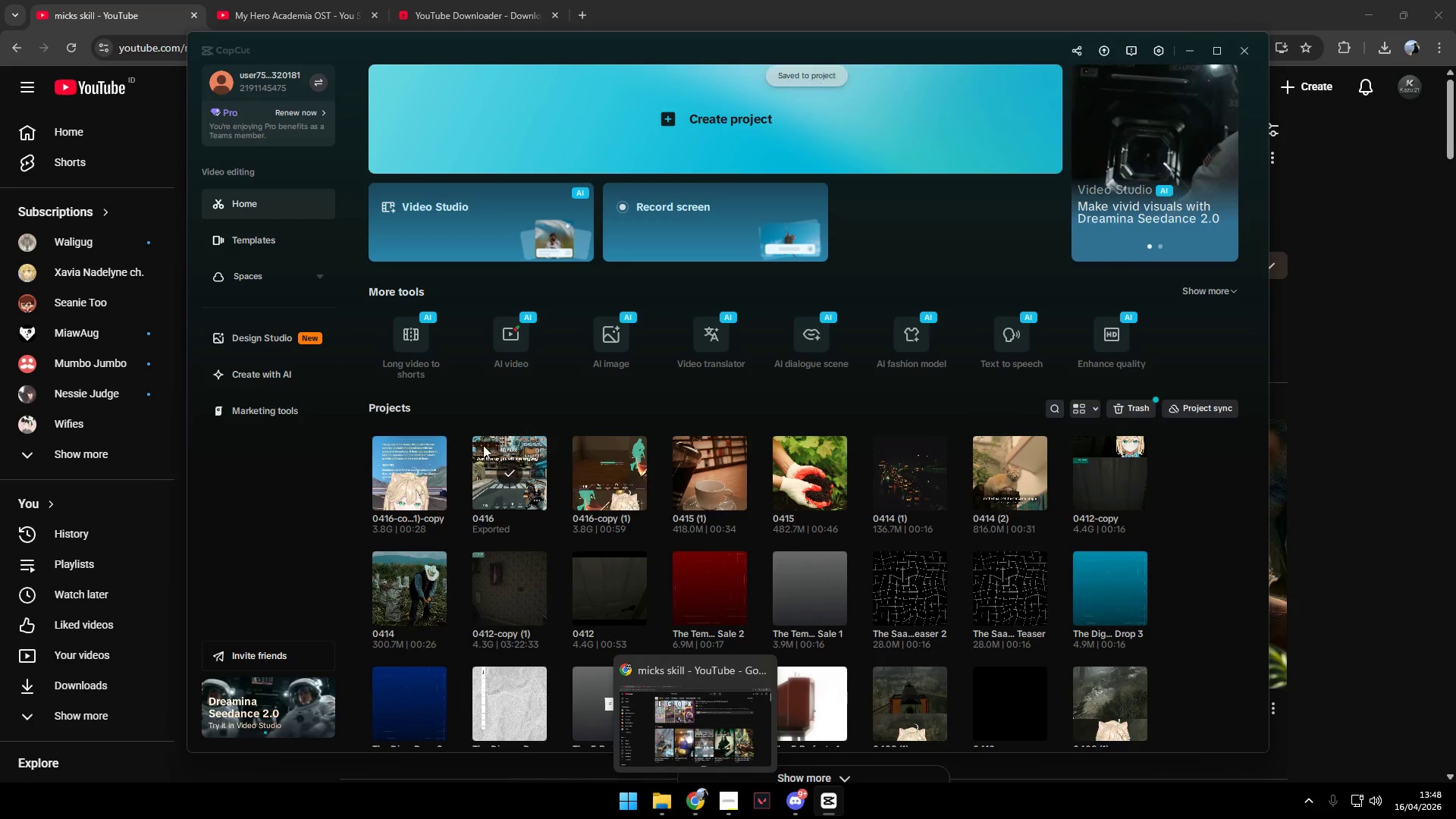 
left_click([504, 472])
 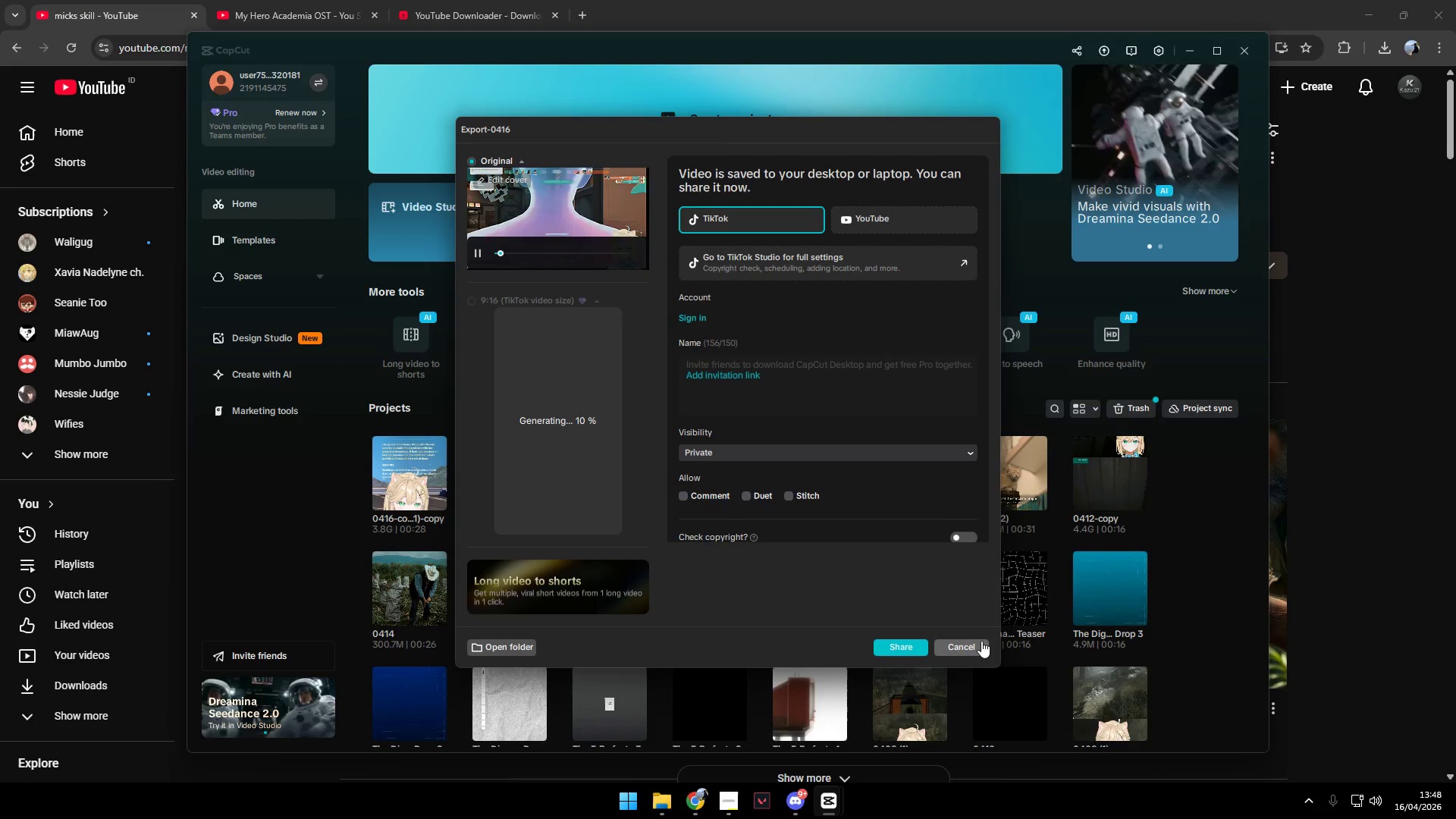 
left_click([968, 648])
 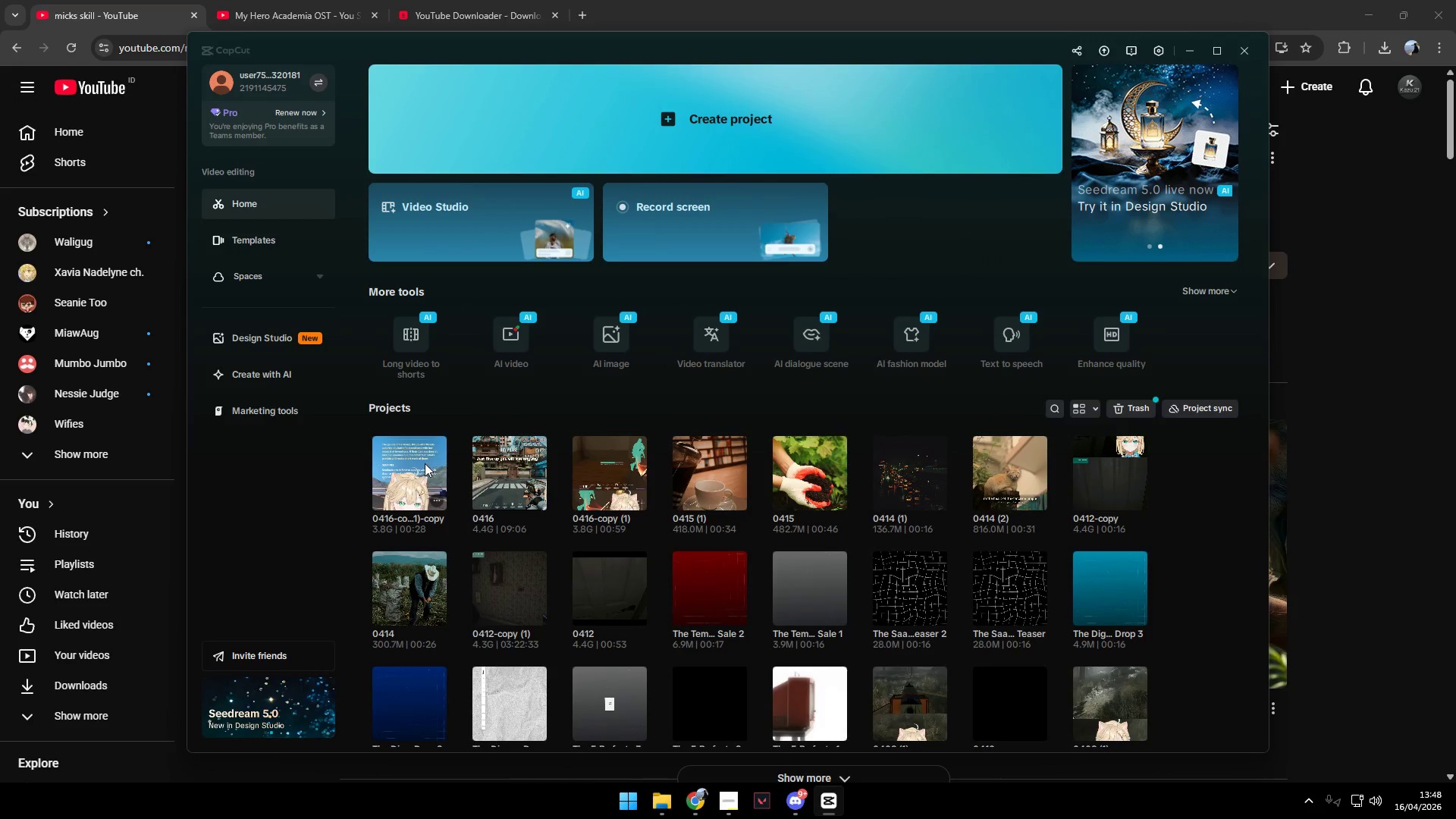 
left_click([417, 463])
 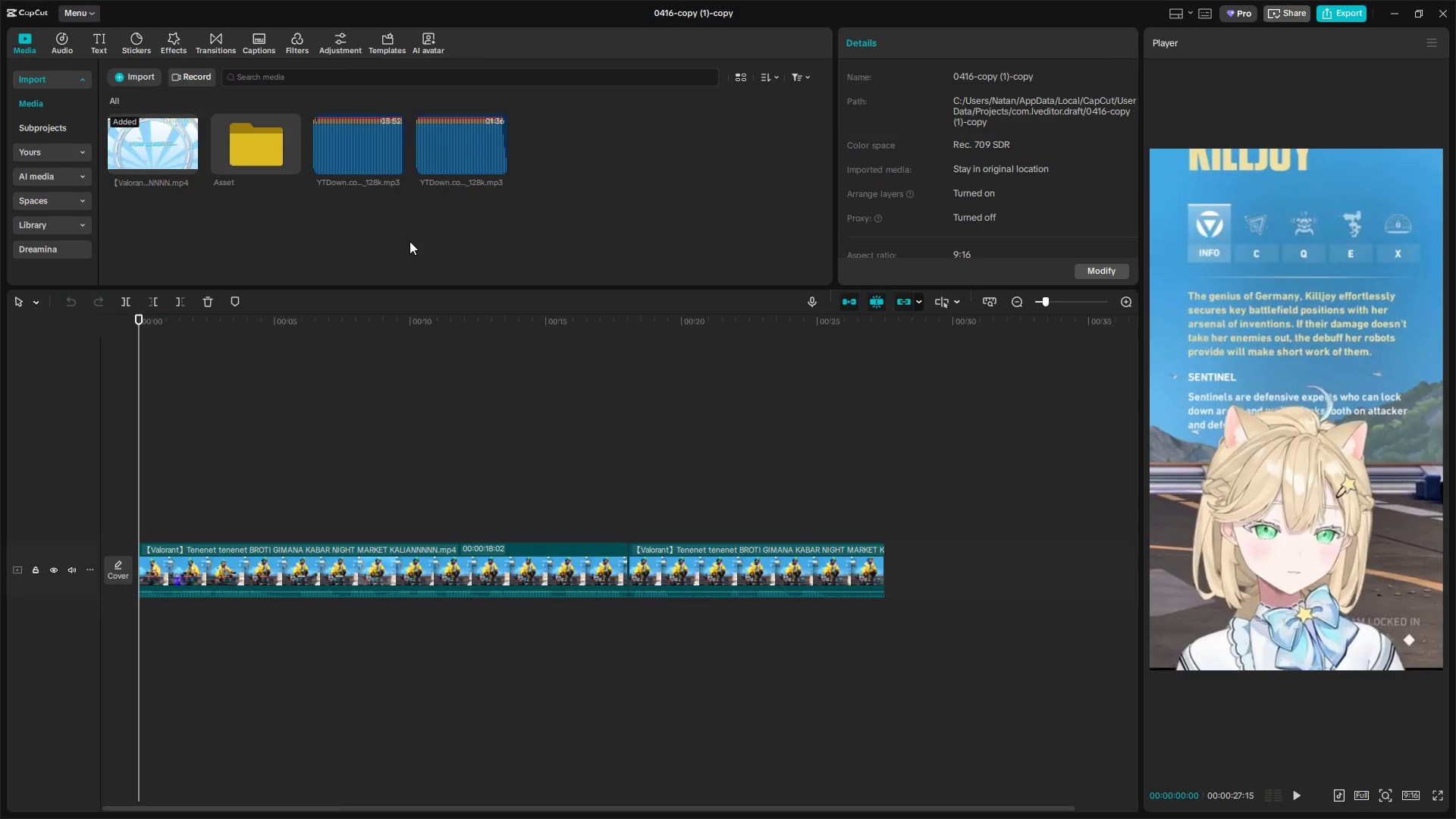 
wait(6.86)
 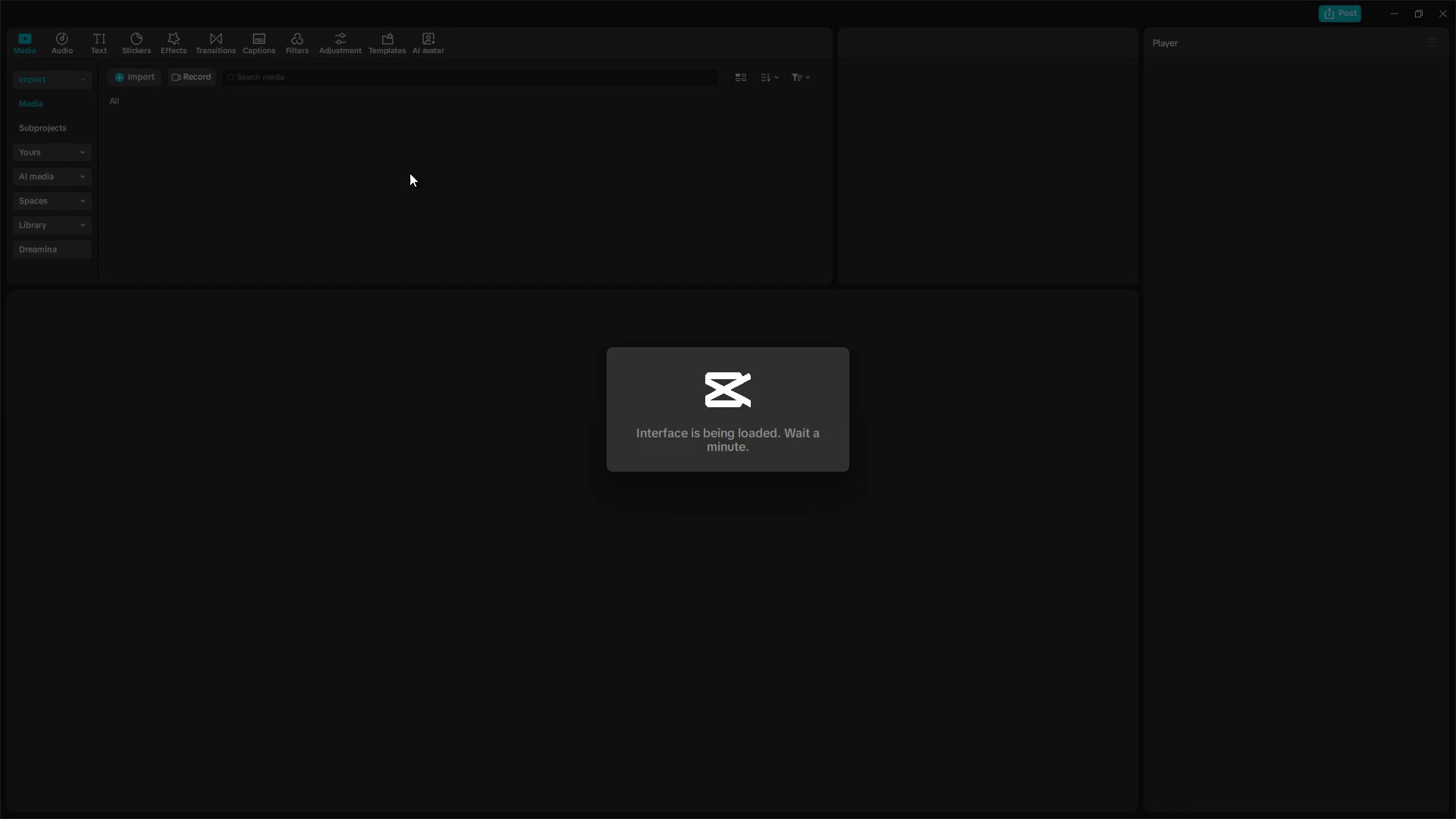 
key(Alt+AltLeft)
 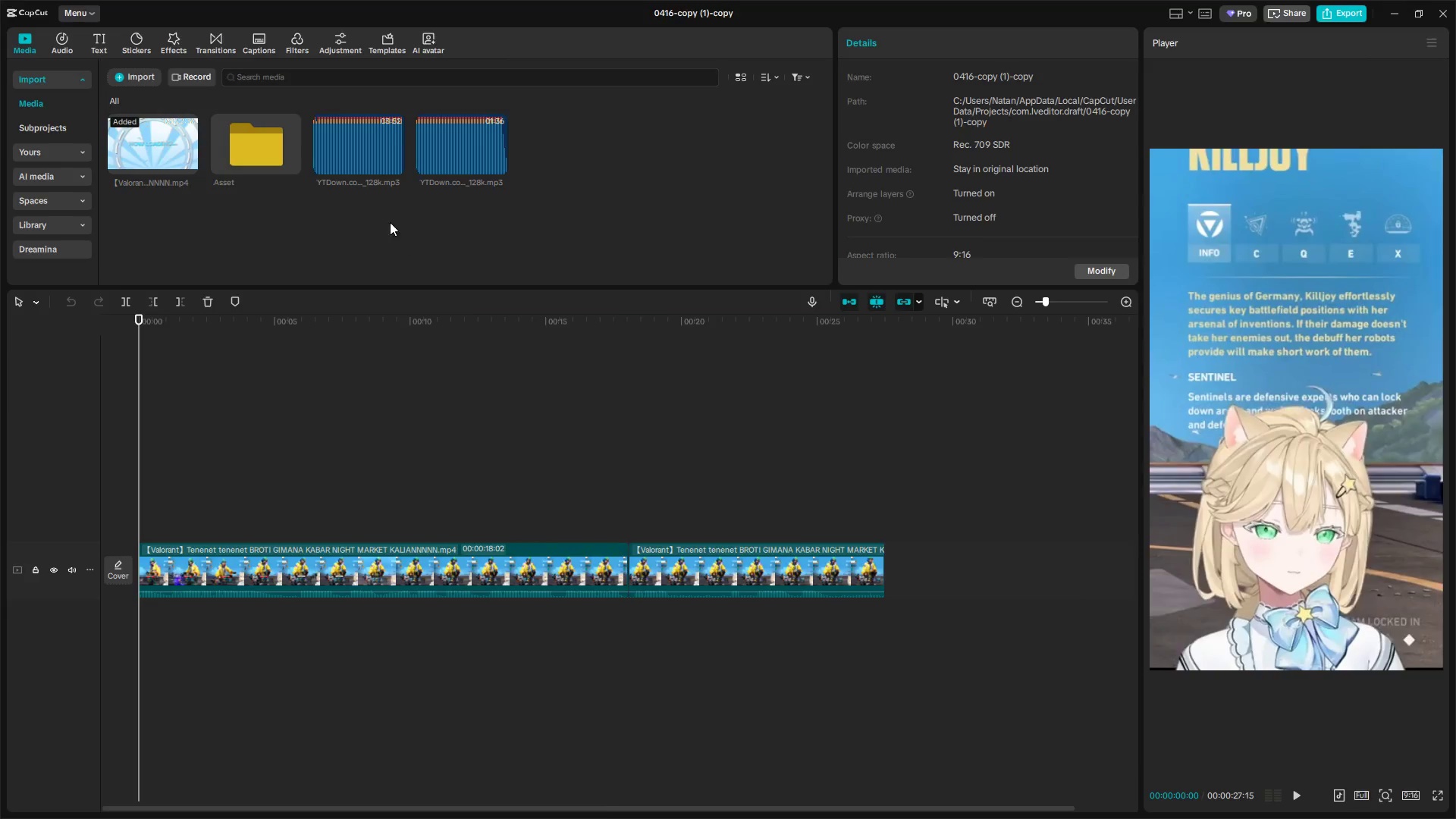 
key(Alt+Tab)
 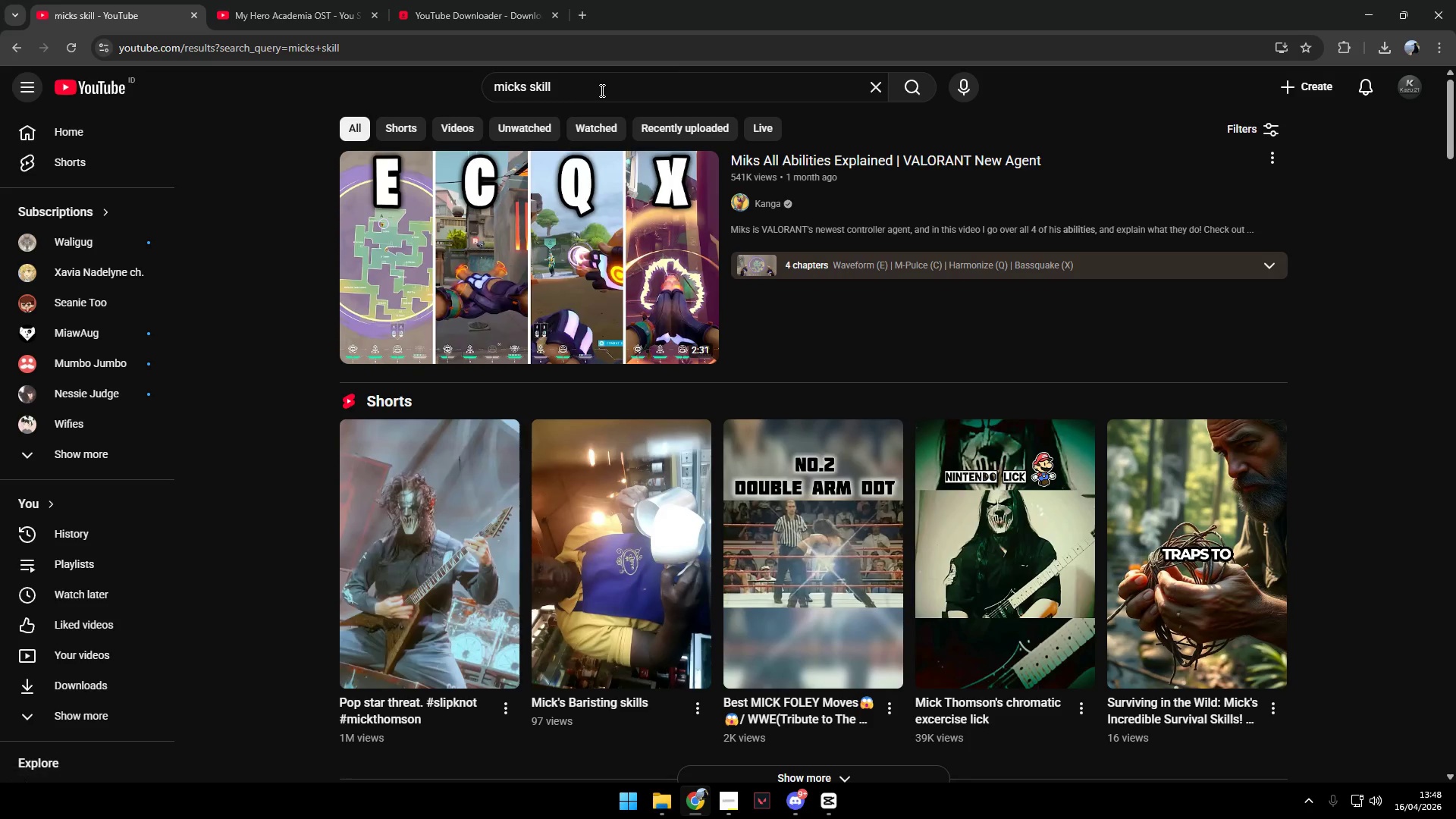 
left_click_drag(start_coordinate=[600, 90], to_coordinate=[460, 77])
 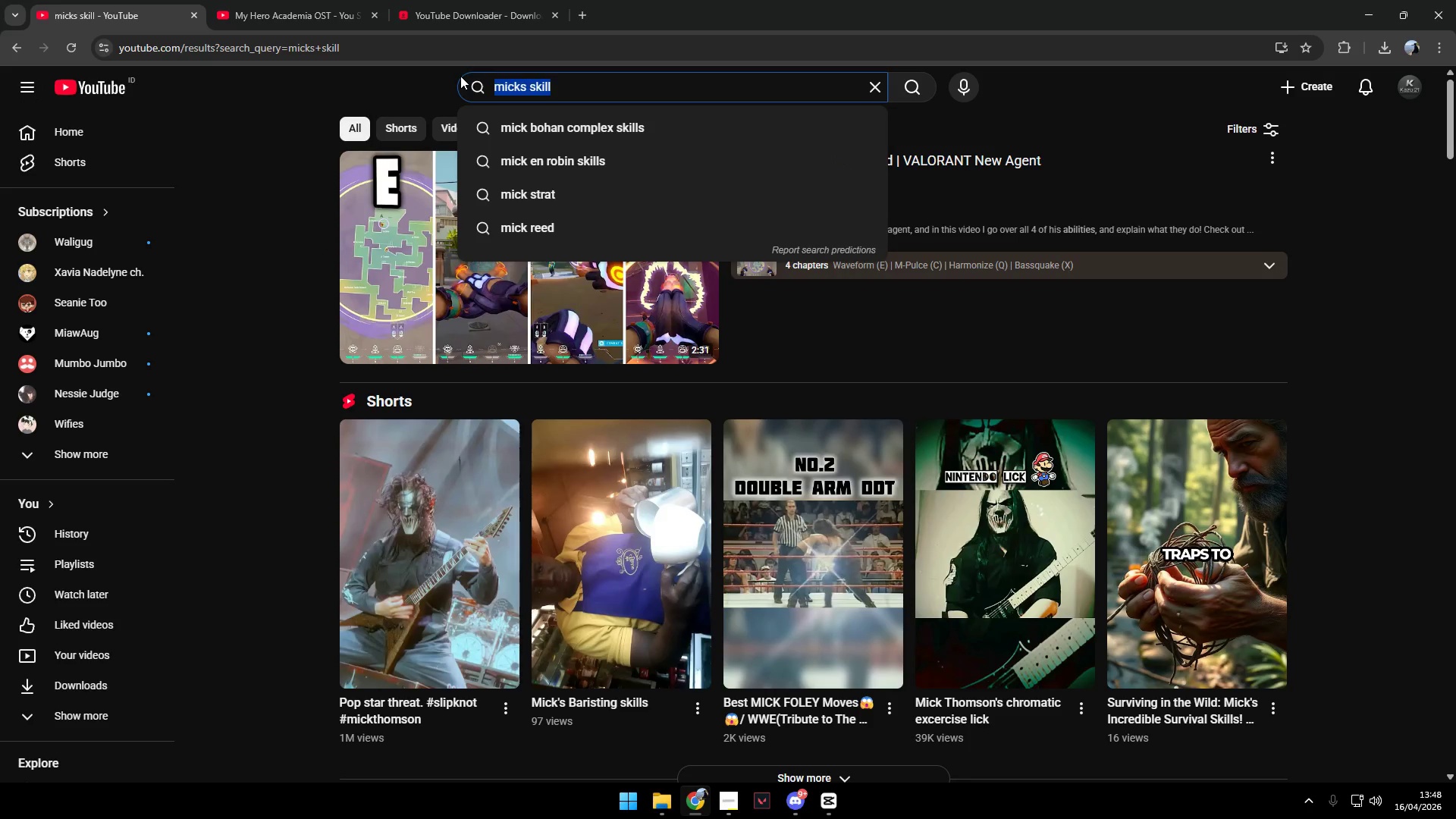 
type(miks skill preview)
 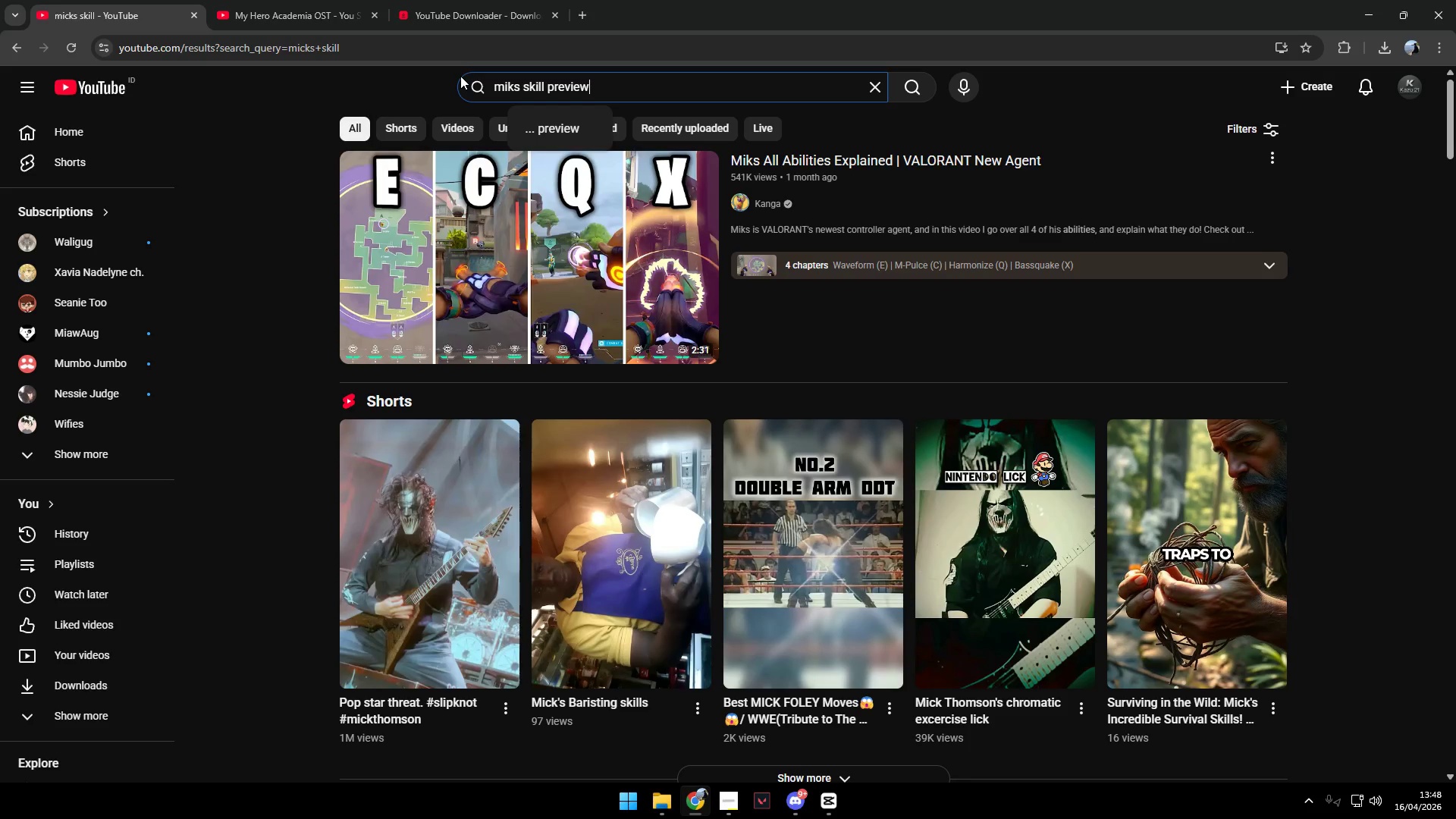 
key(Enter)